 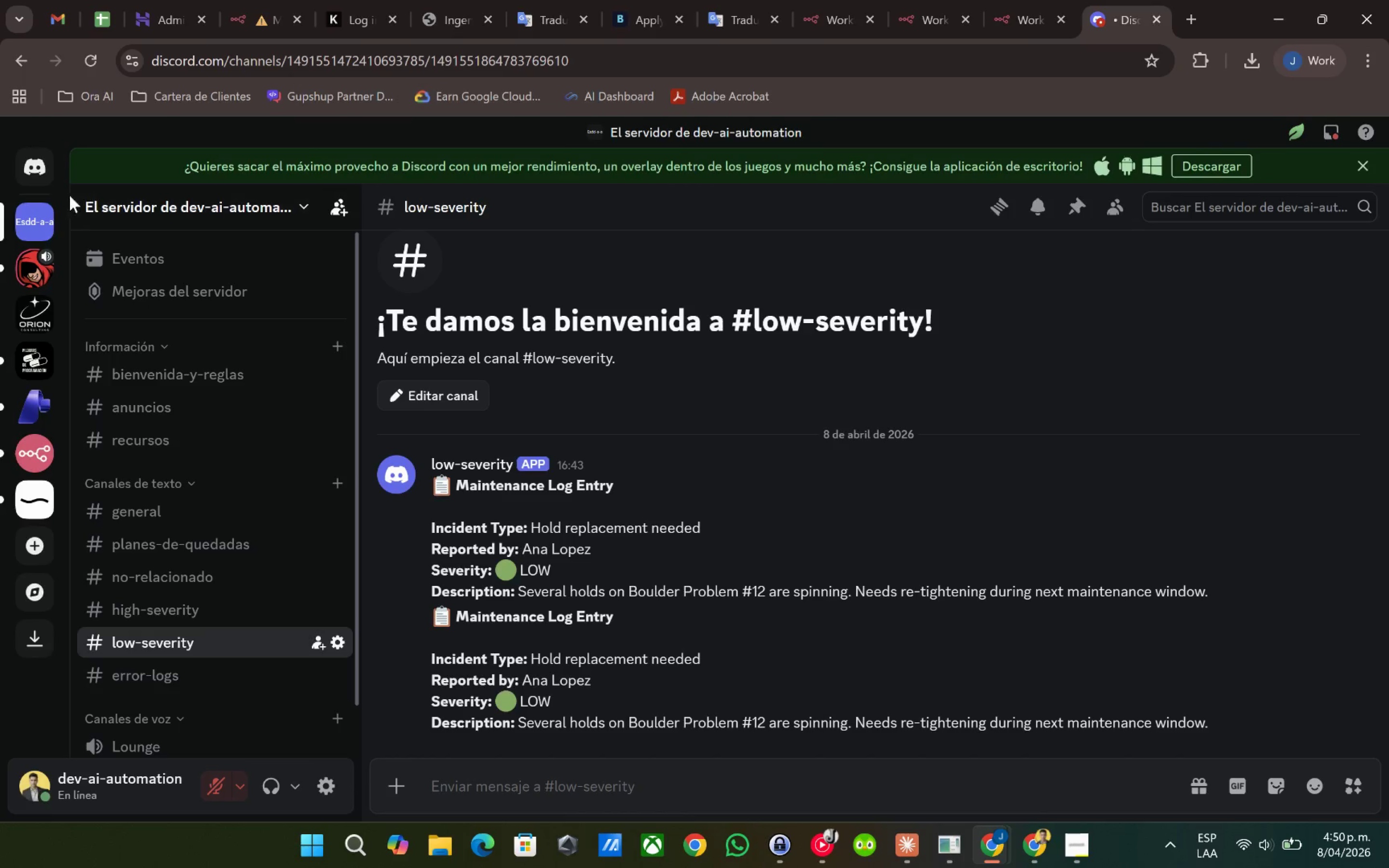 
key(Meta+Shift+S)
 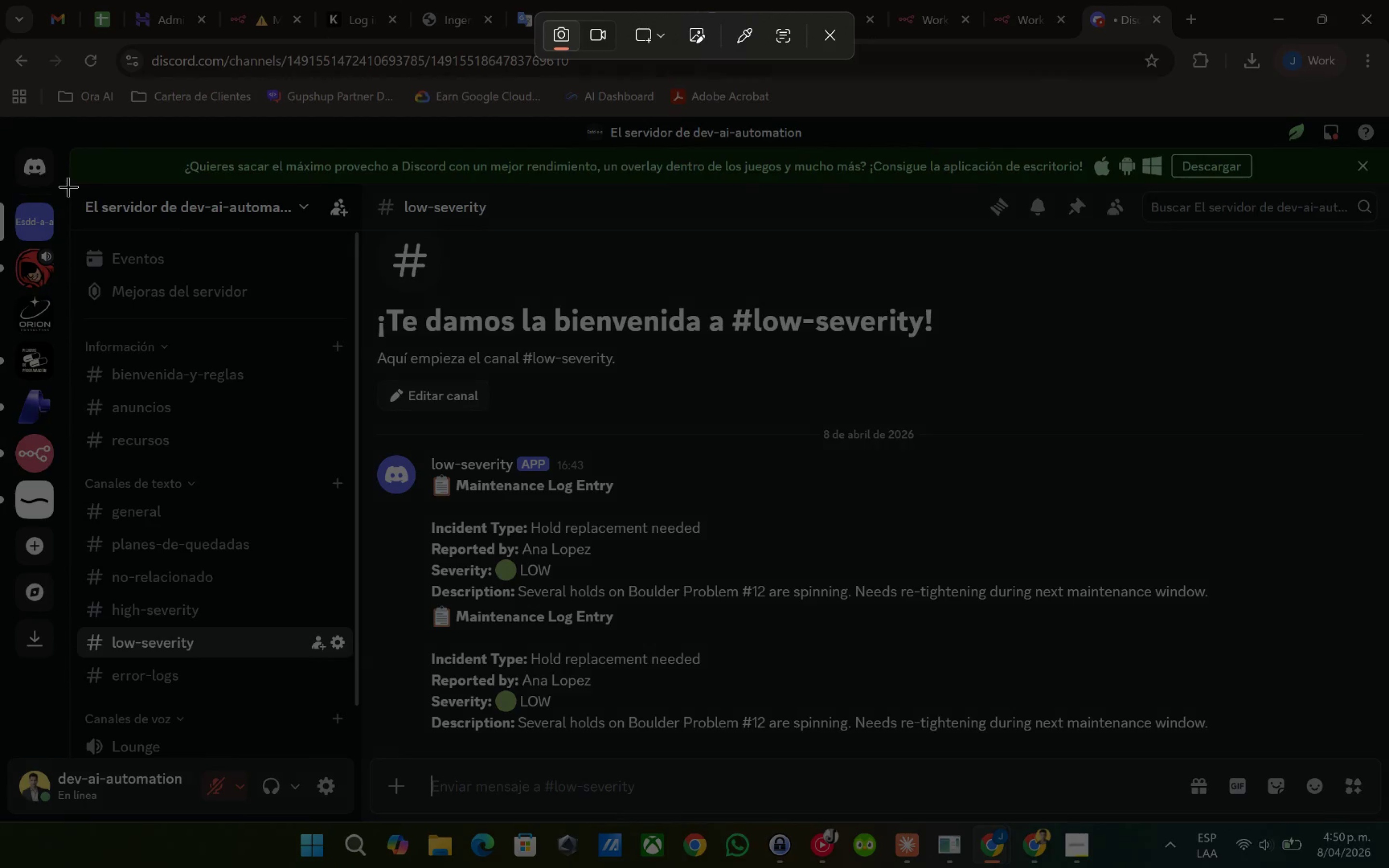 
left_click_drag(start_coordinate=[68, 186], to_coordinate=[1389, 822])
 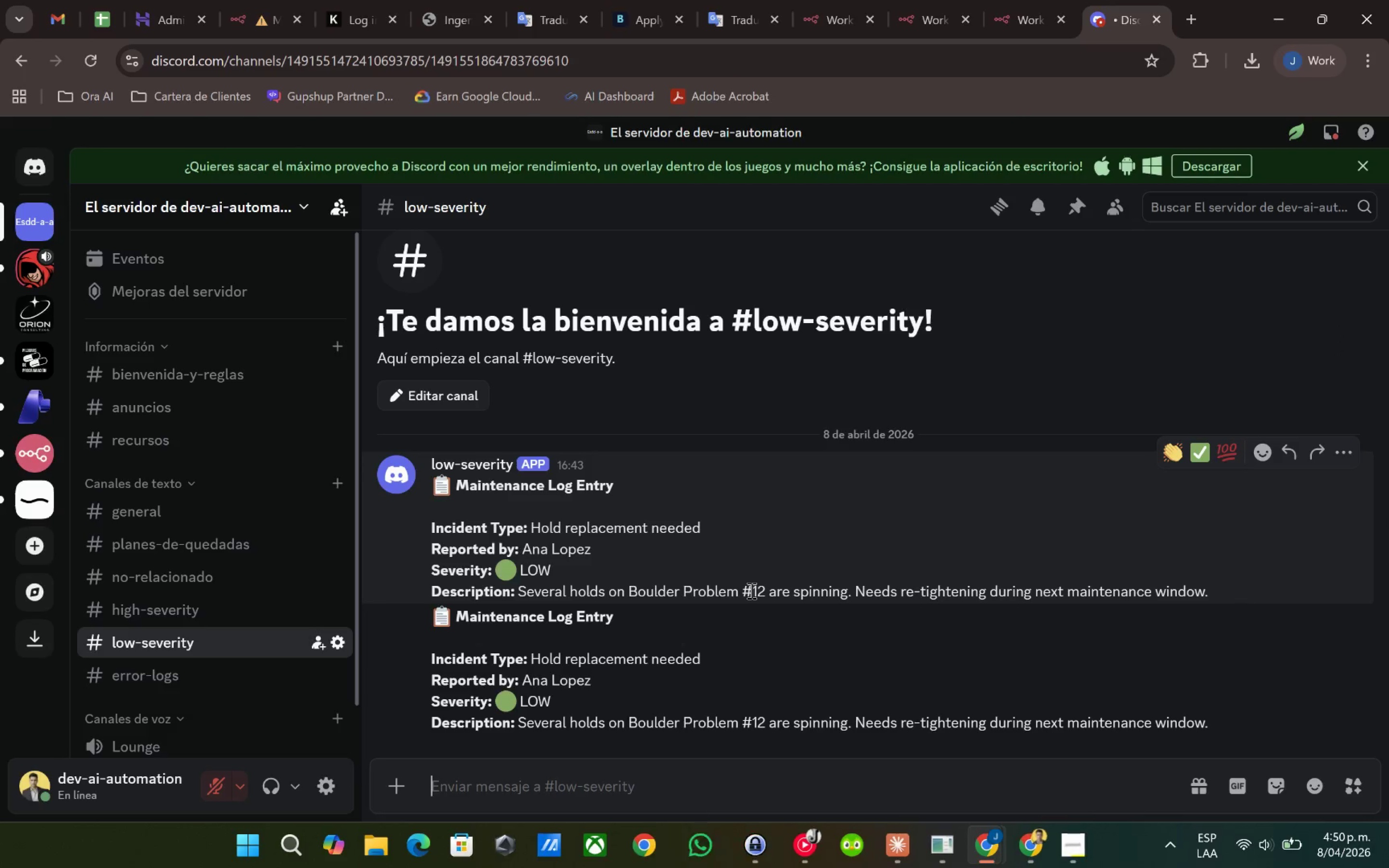 
key(Meta+MetaLeft)
 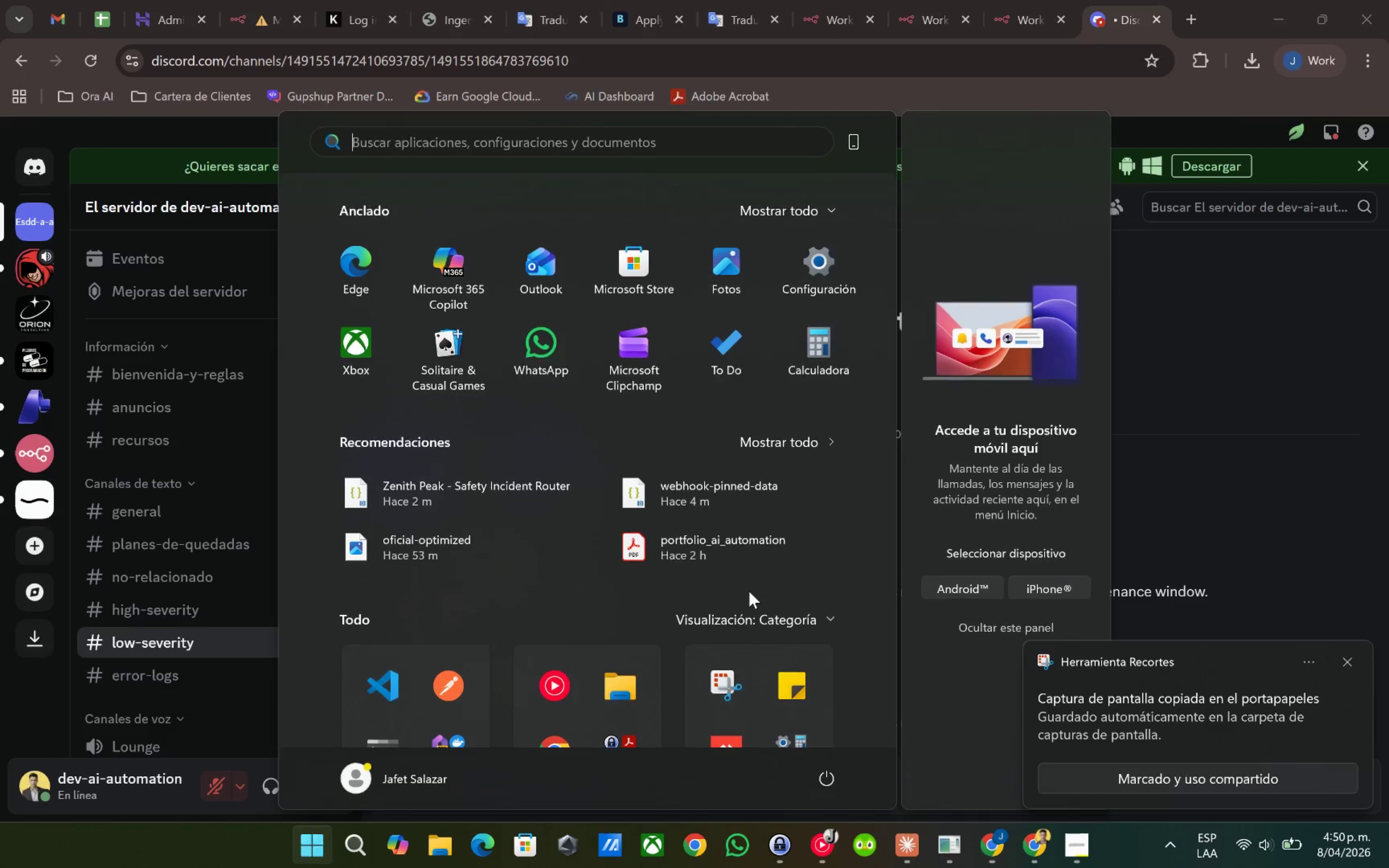 
type(pain)
 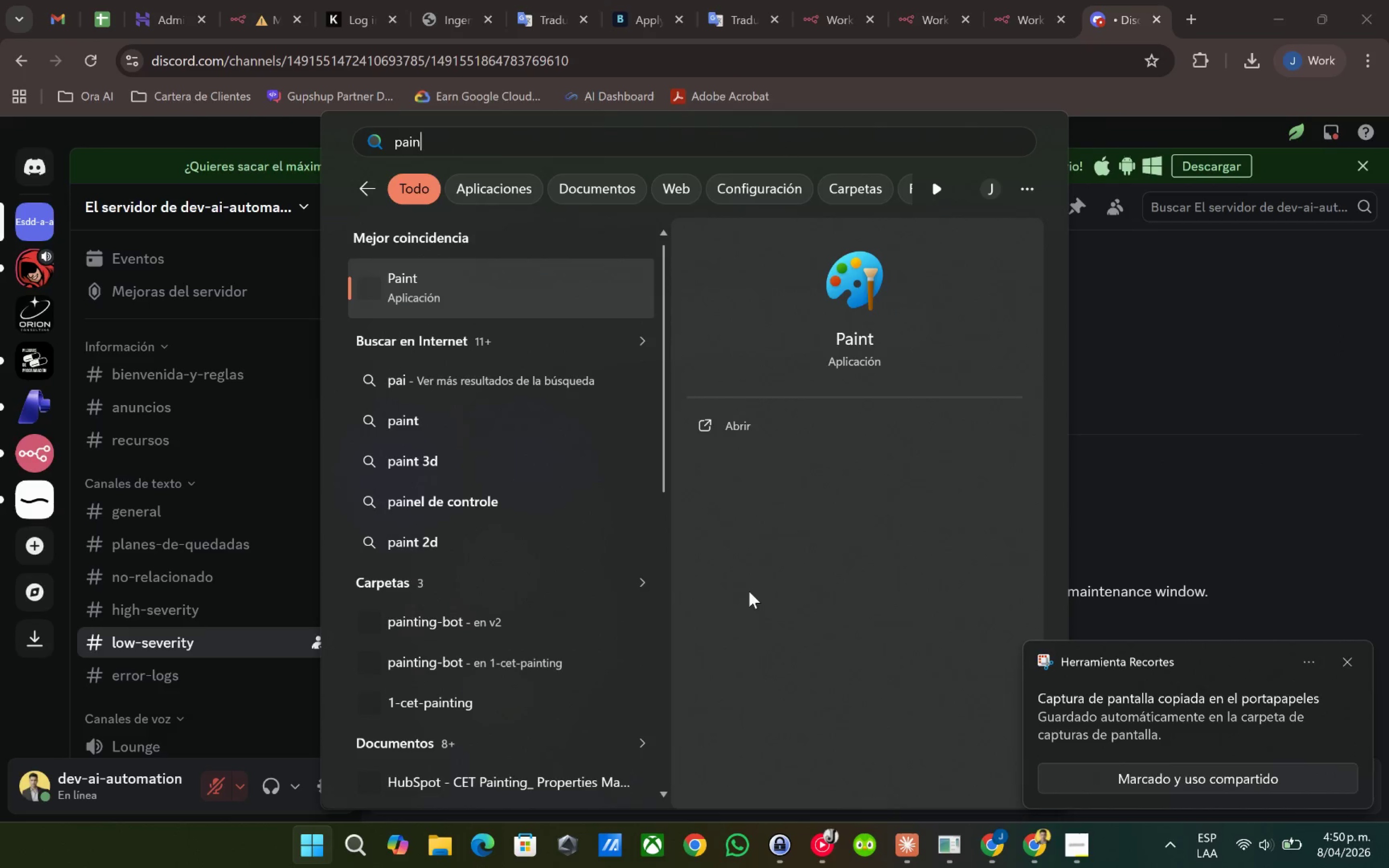 
key(Enter)
 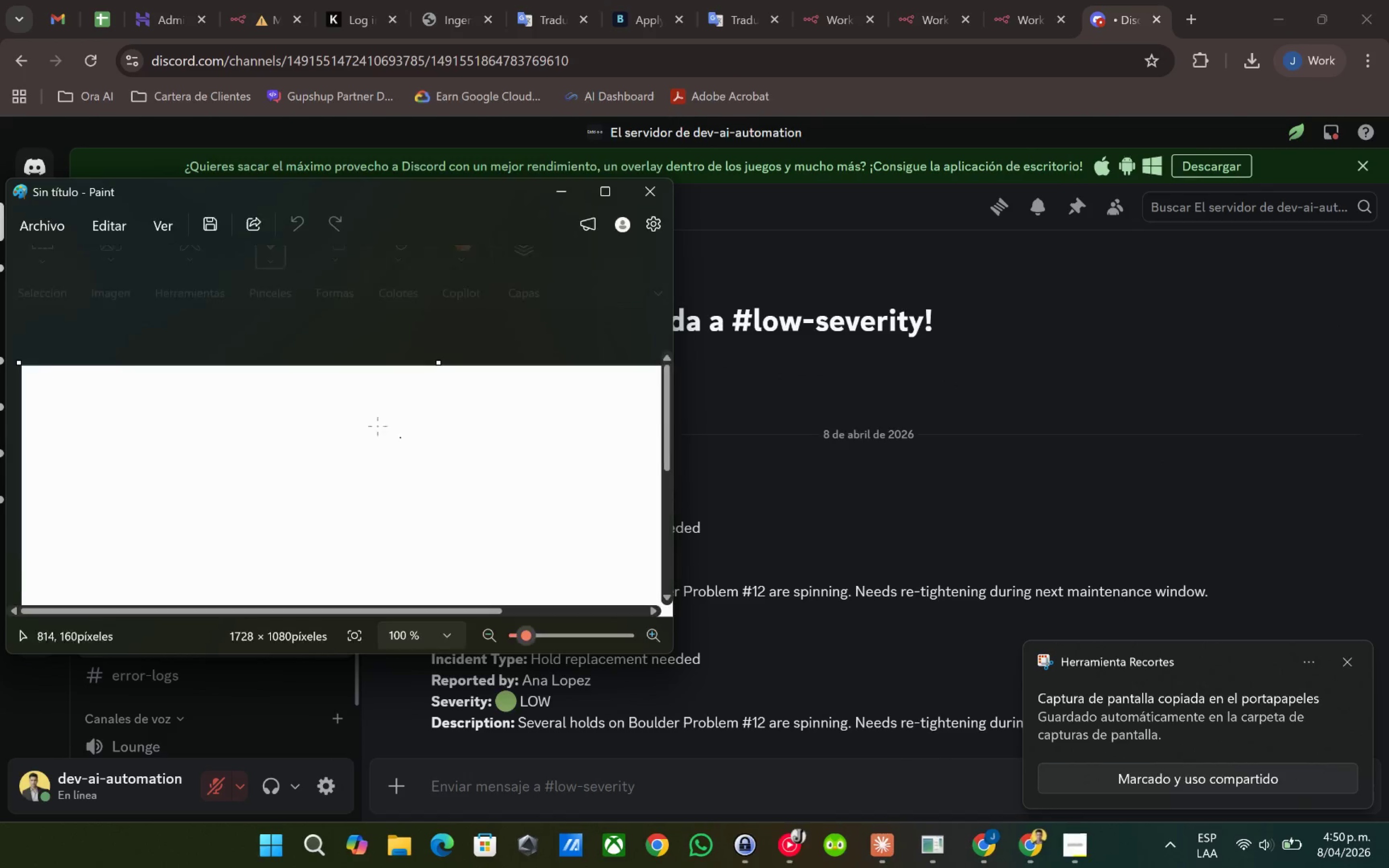 
key(Control+ControlLeft)
 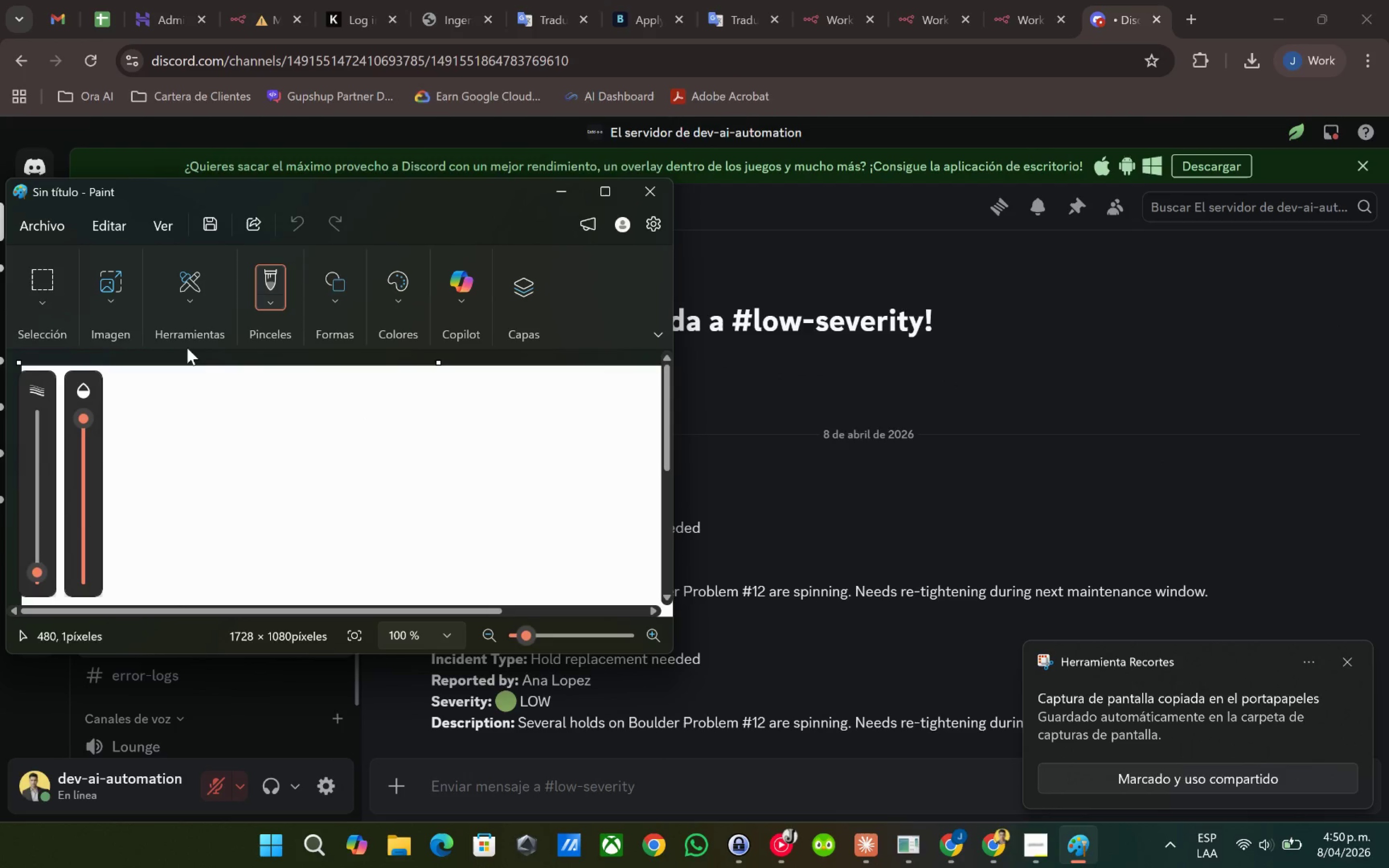 
key(Control+V)
 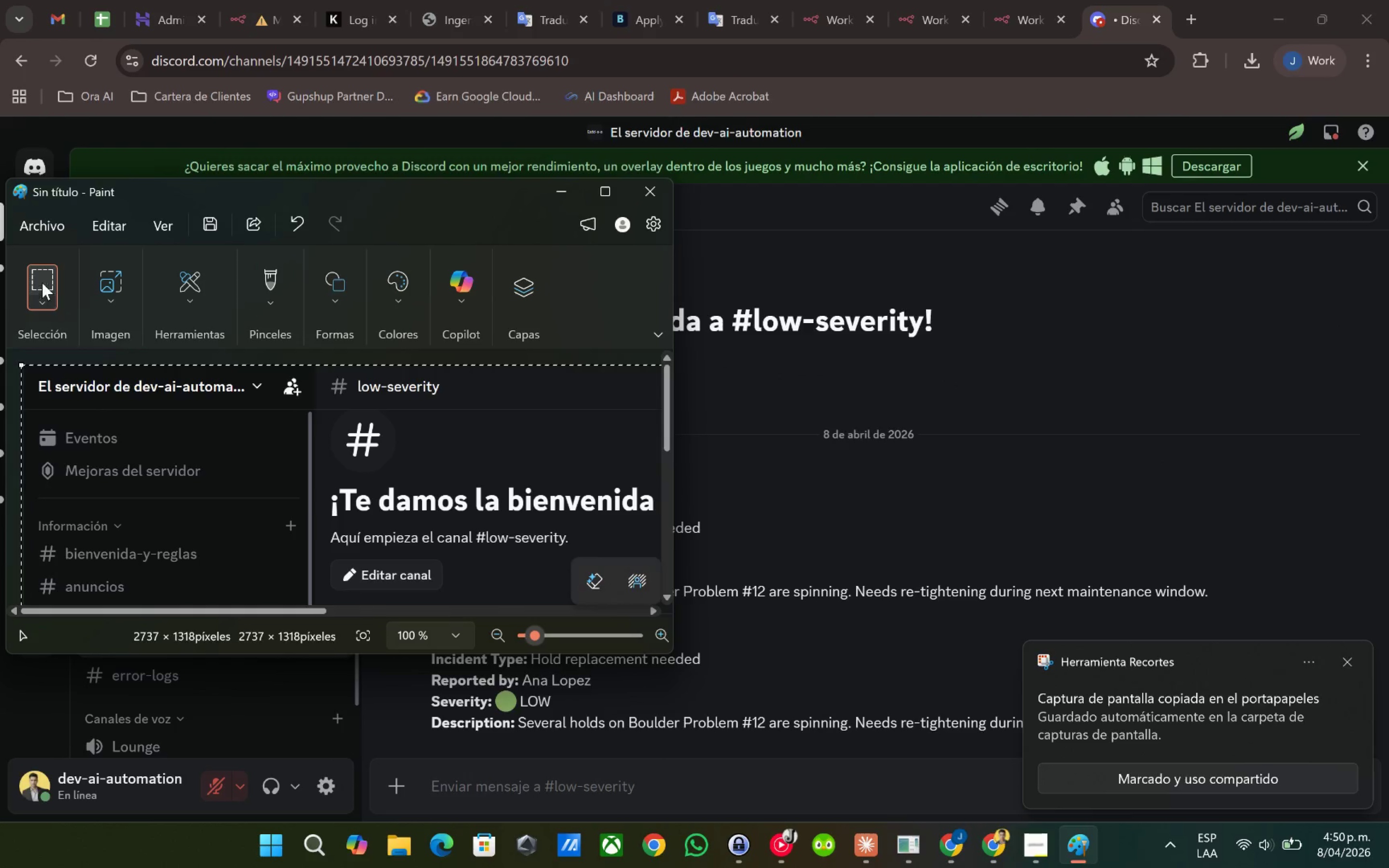 
left_click([36, 278])
 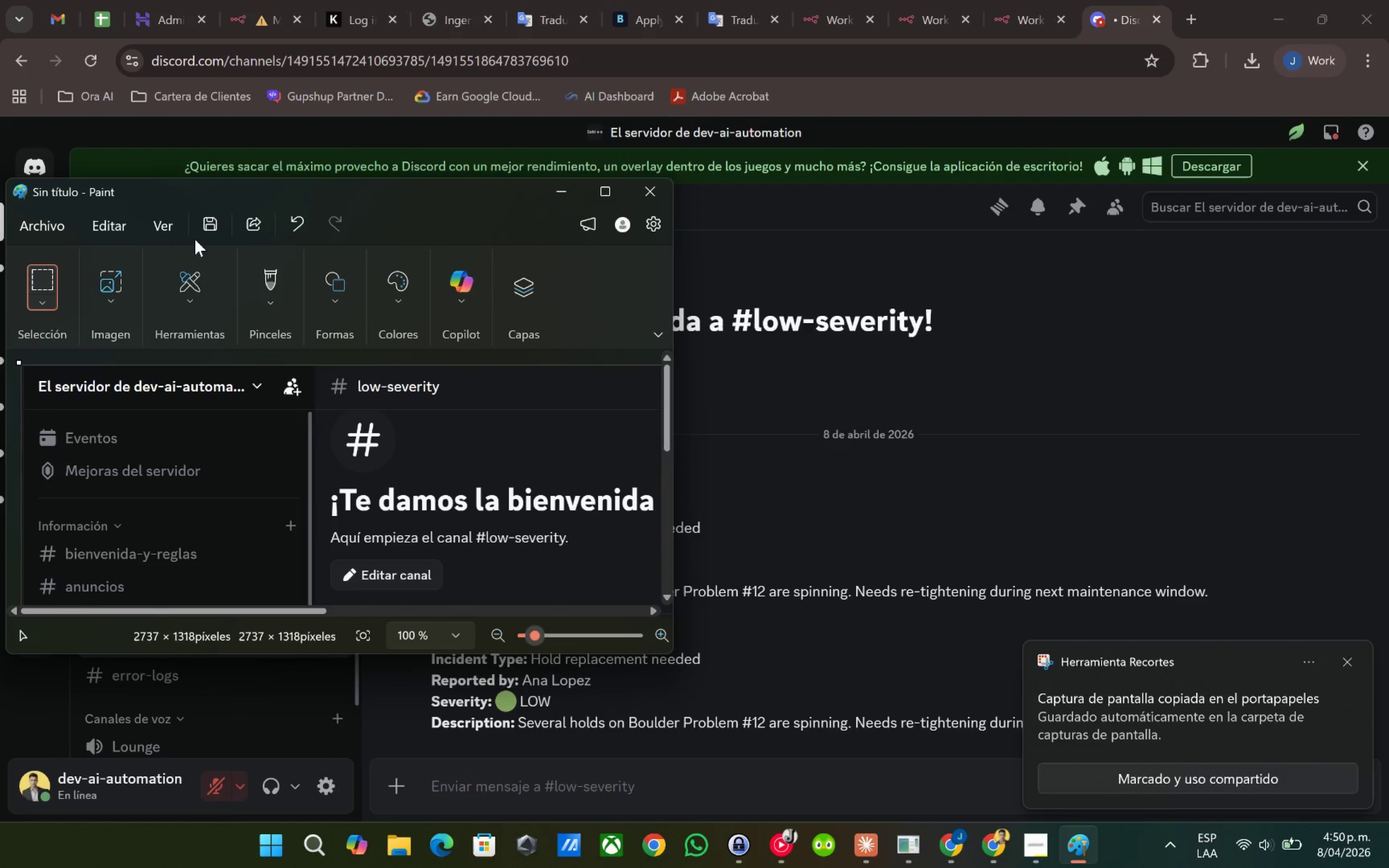 
left_click([216, 229])
 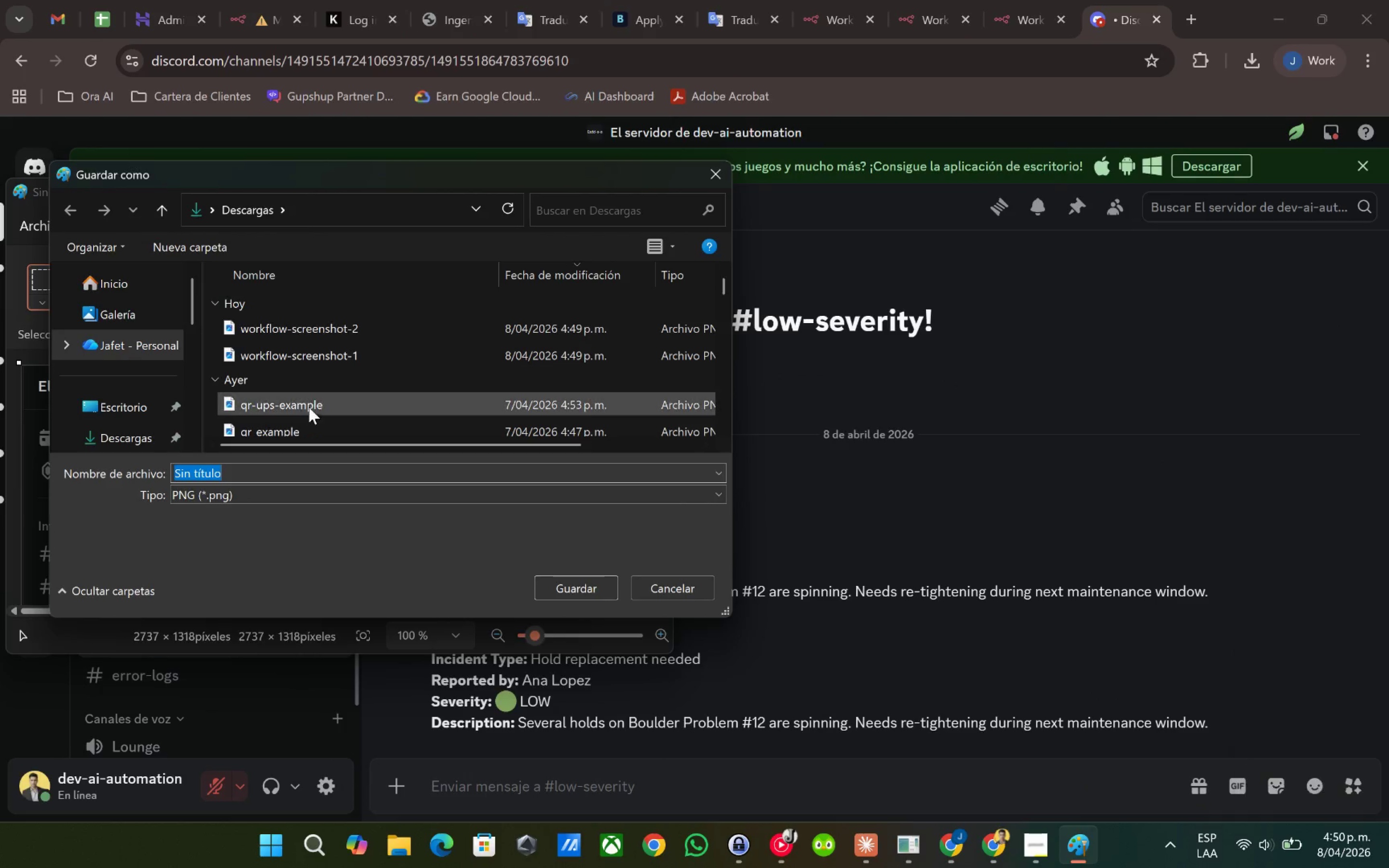 
type(discord-screenshot-1)
 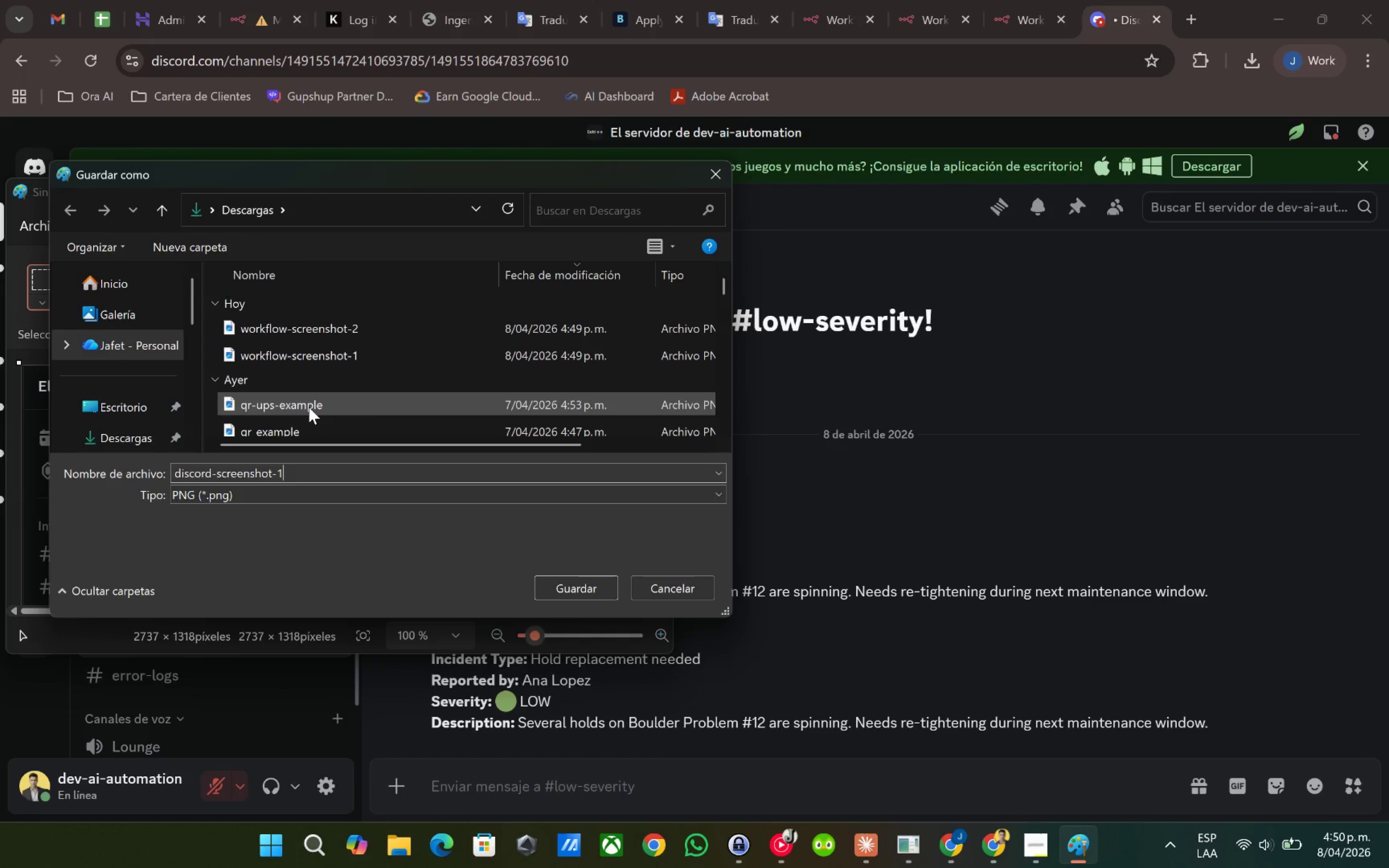 
key(Enter)
 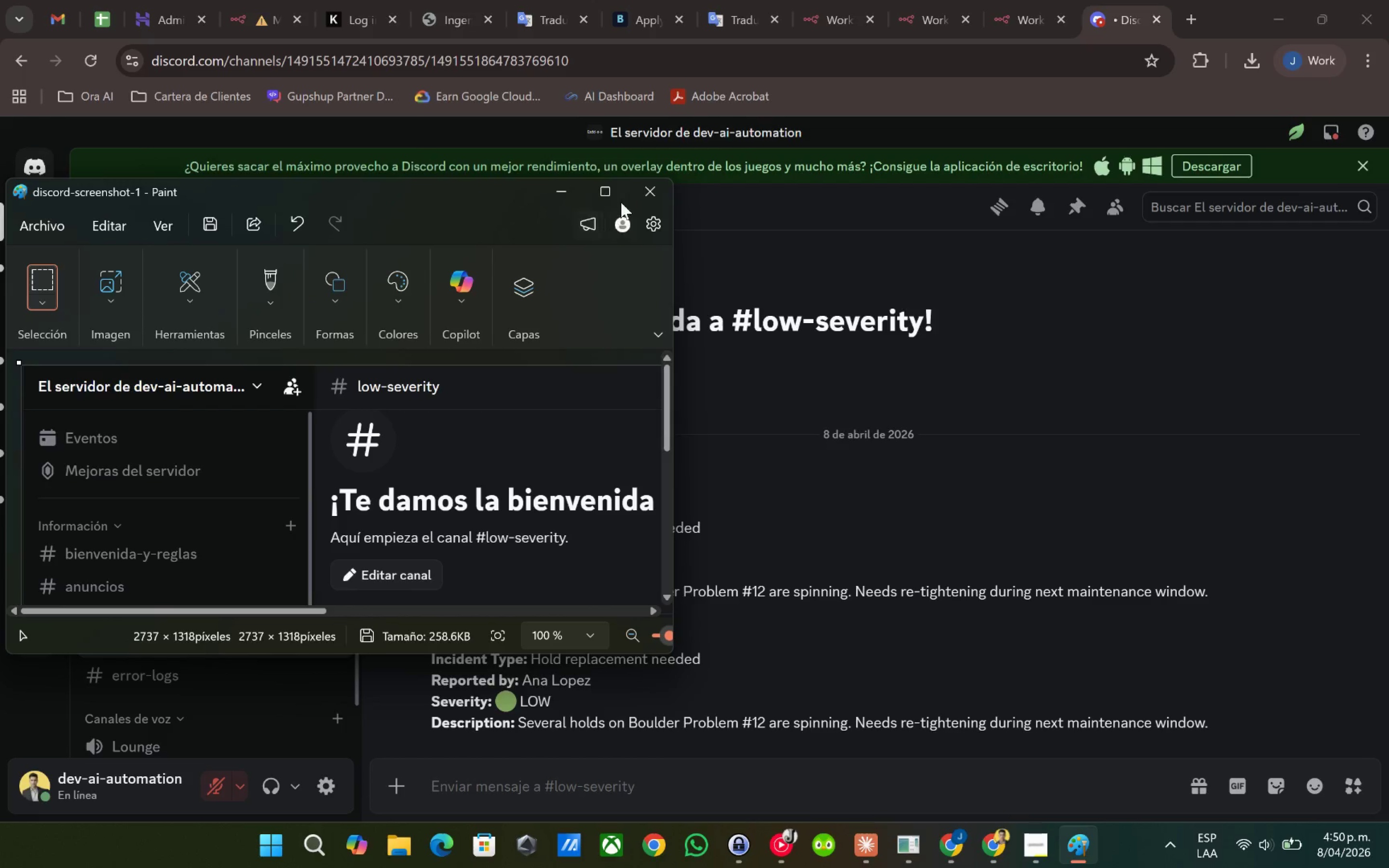 
left_click([641, 184])
 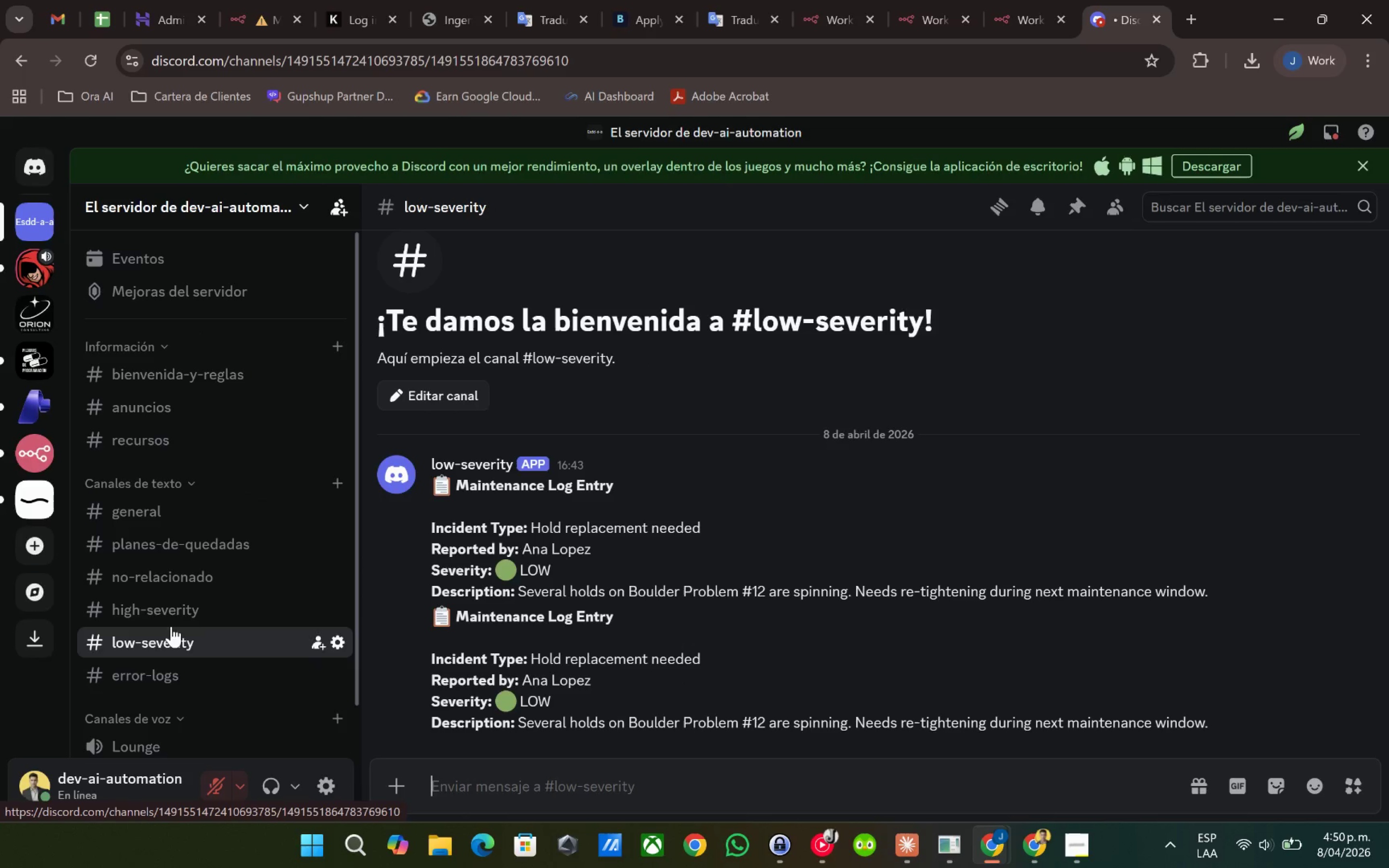 
left_click([168, 613])
 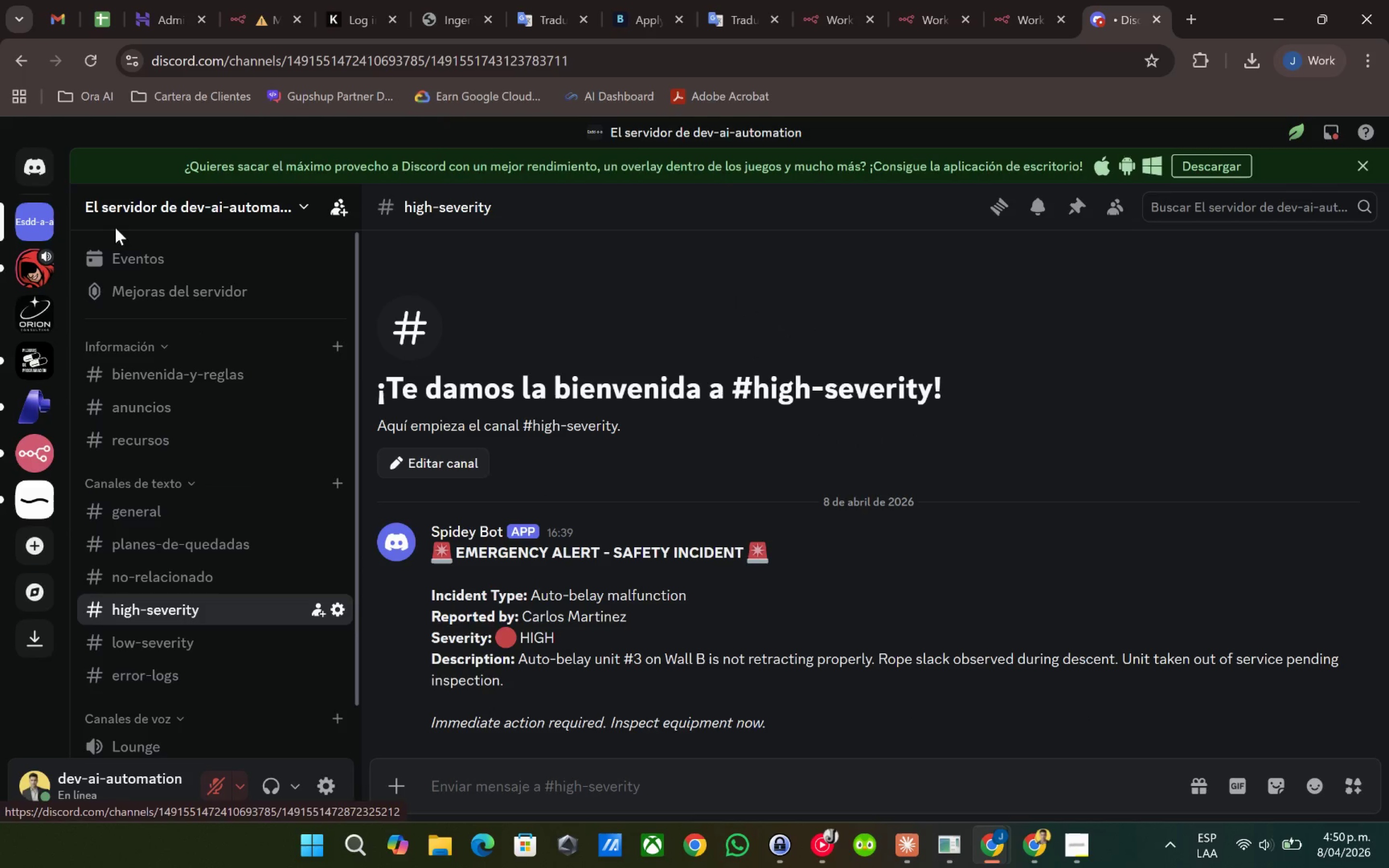 
key(Meta+Shift+MetaLeft)
 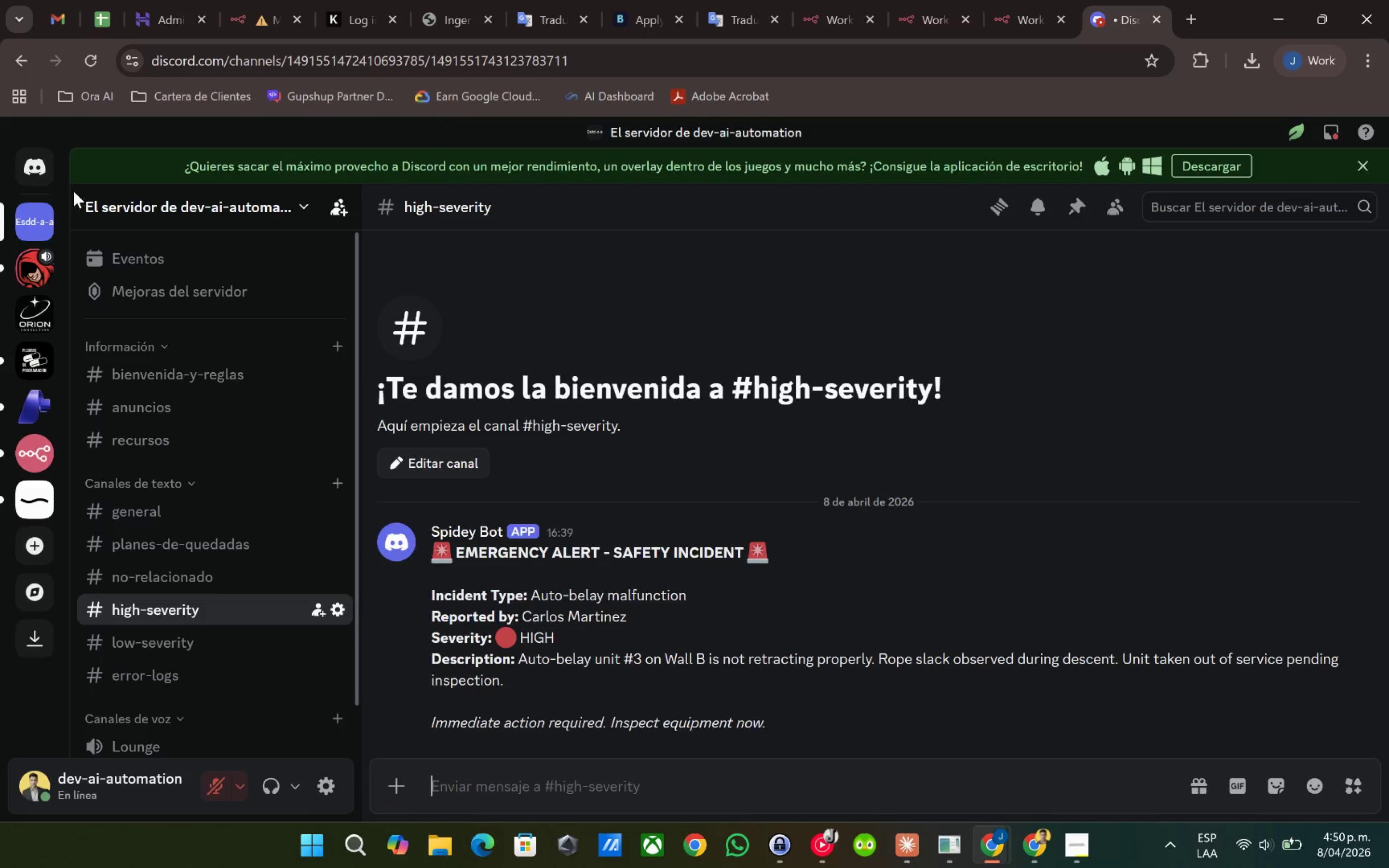 
key(Meta+Shift+S)
 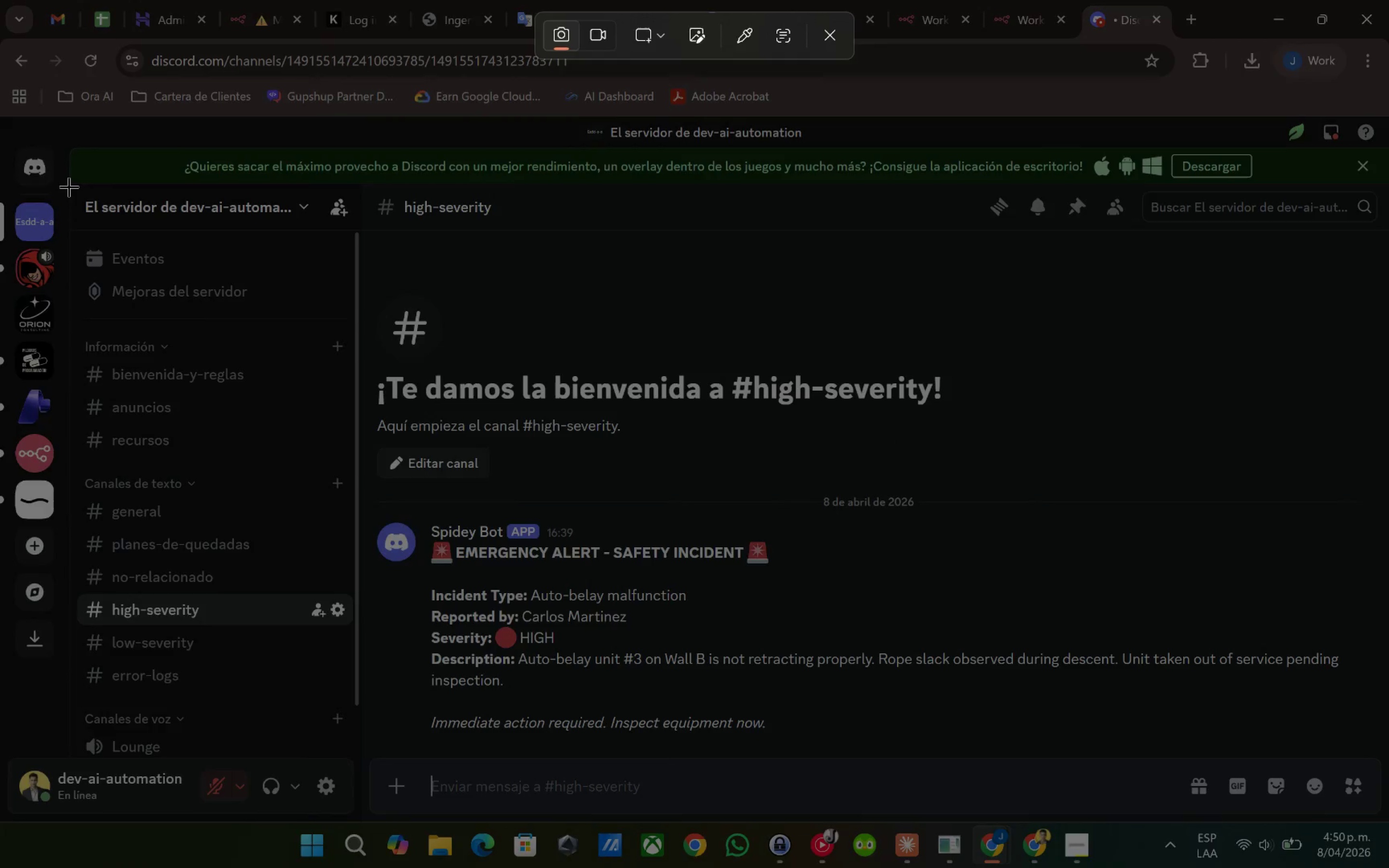 
left_click_drag(start_coordinate=[69, 186], to_coordinate=[1389, 820])
 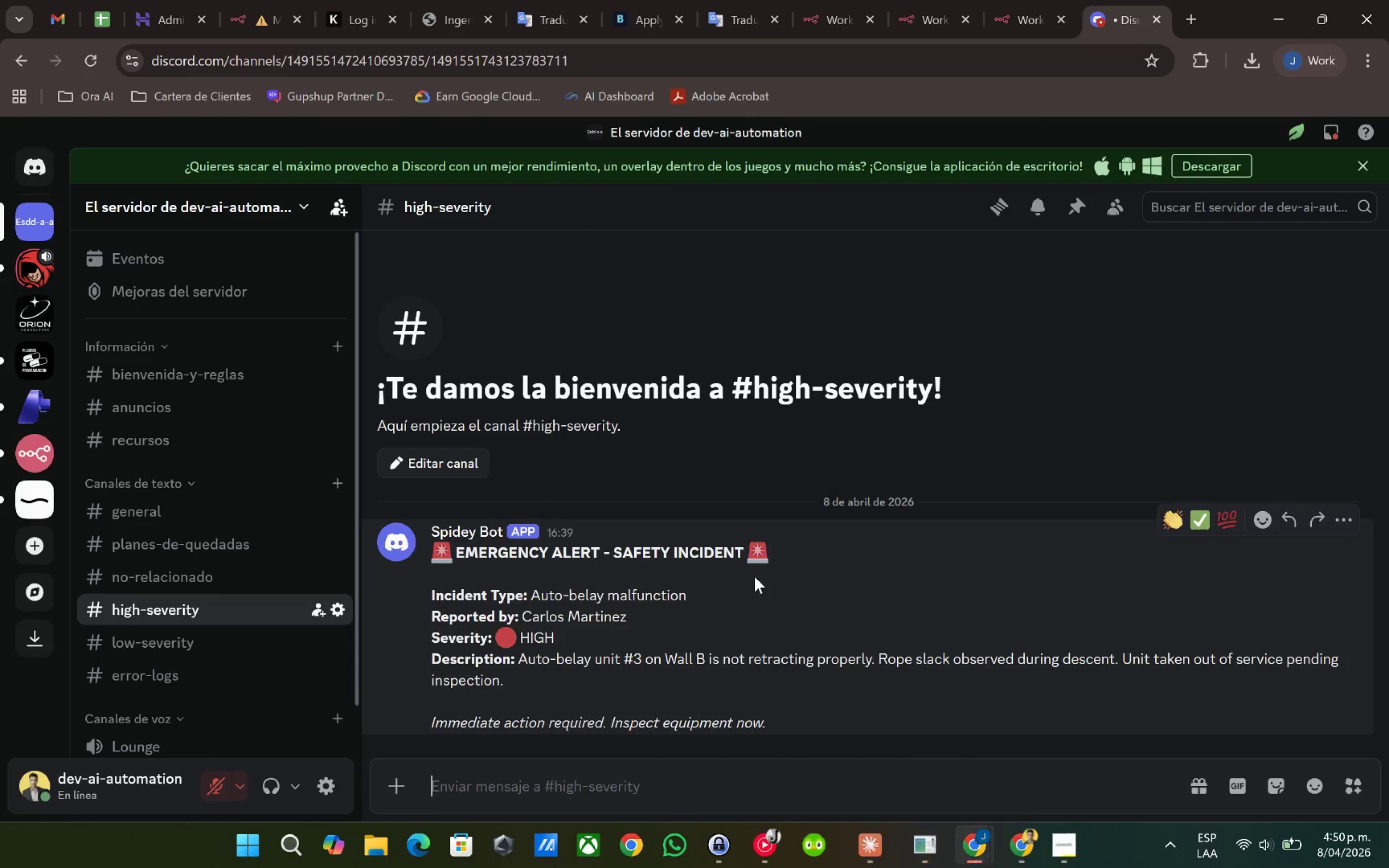 
key(Meta+MetaLeft)
 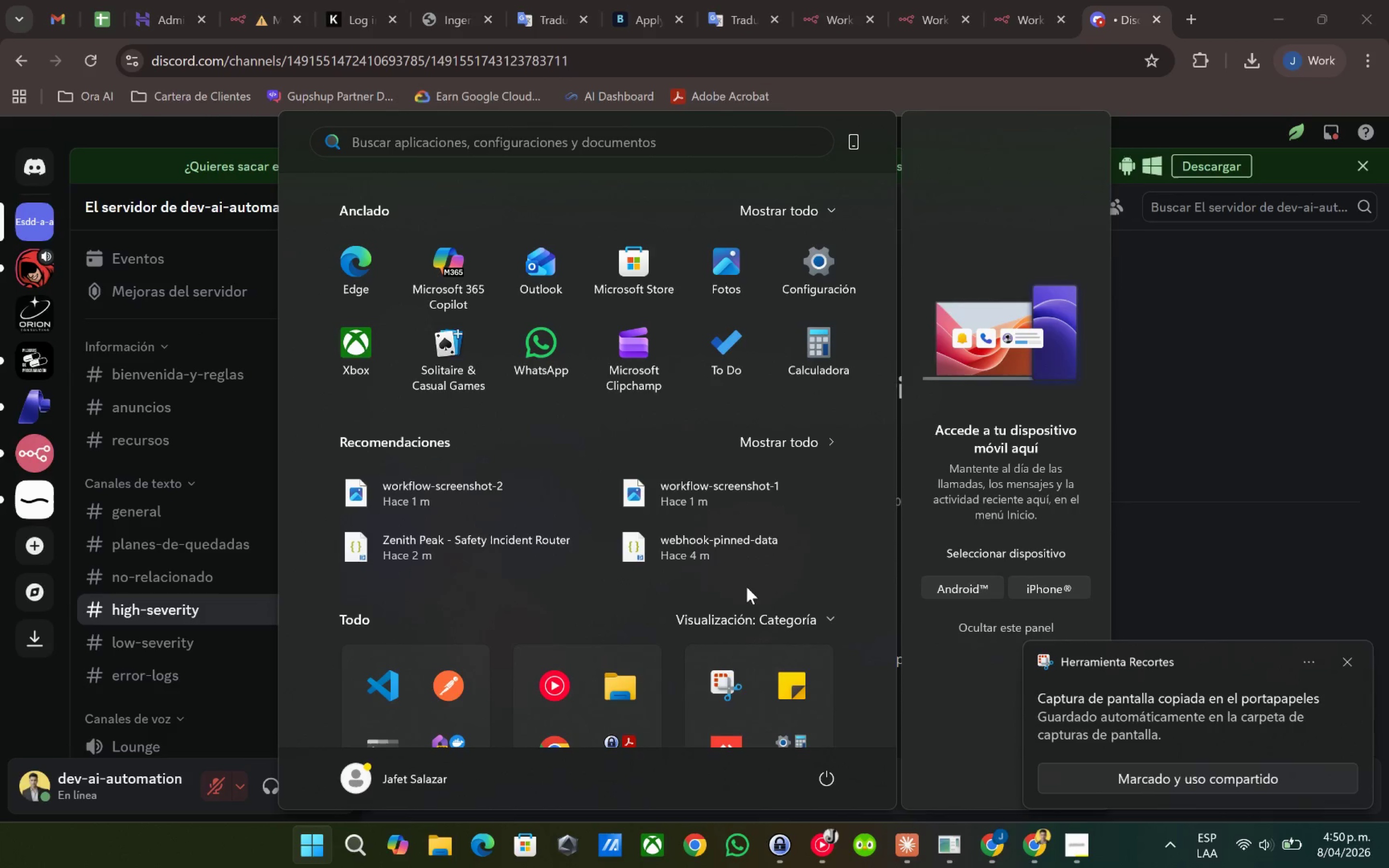 
type(pai)
 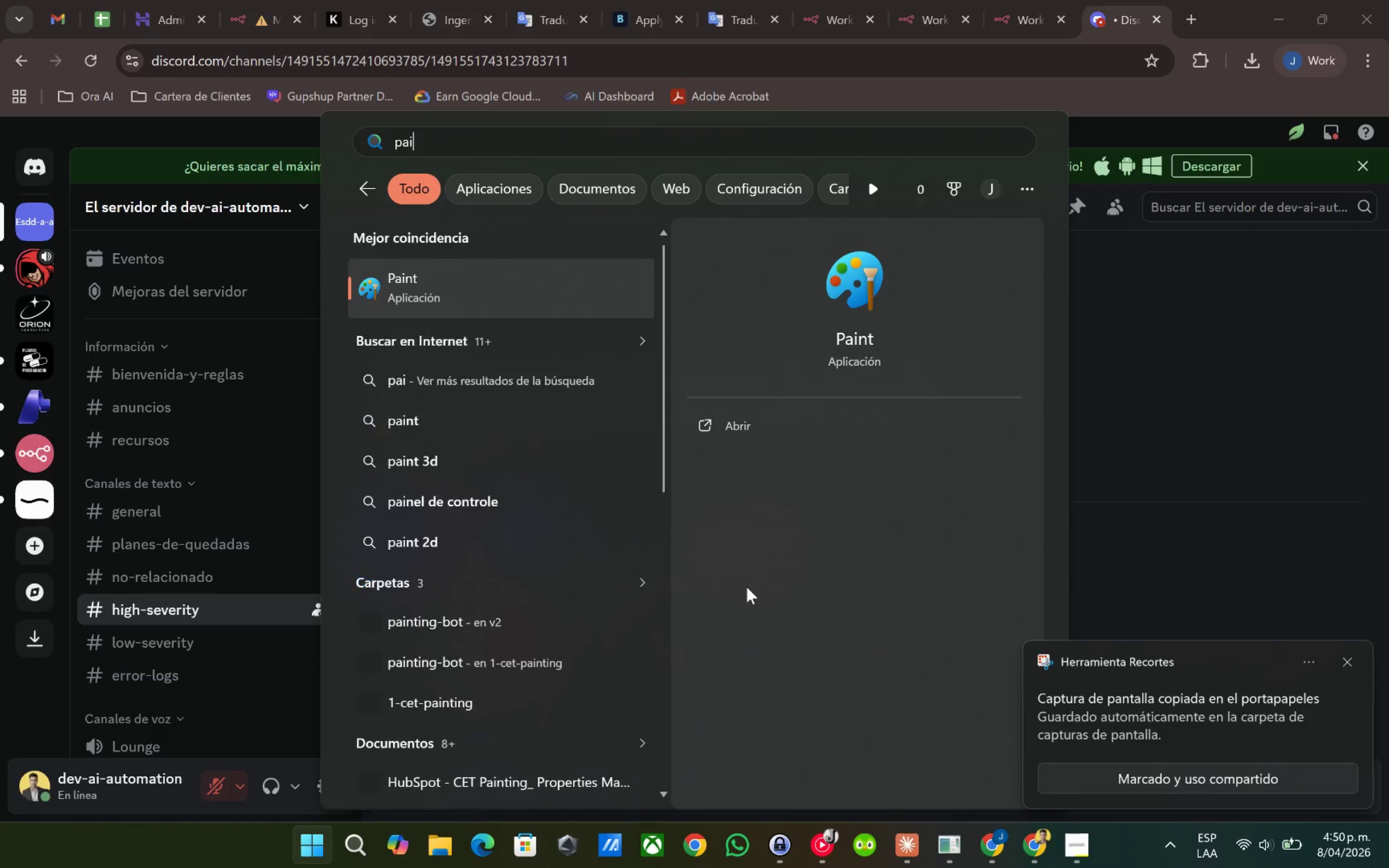 
key(Enter)
 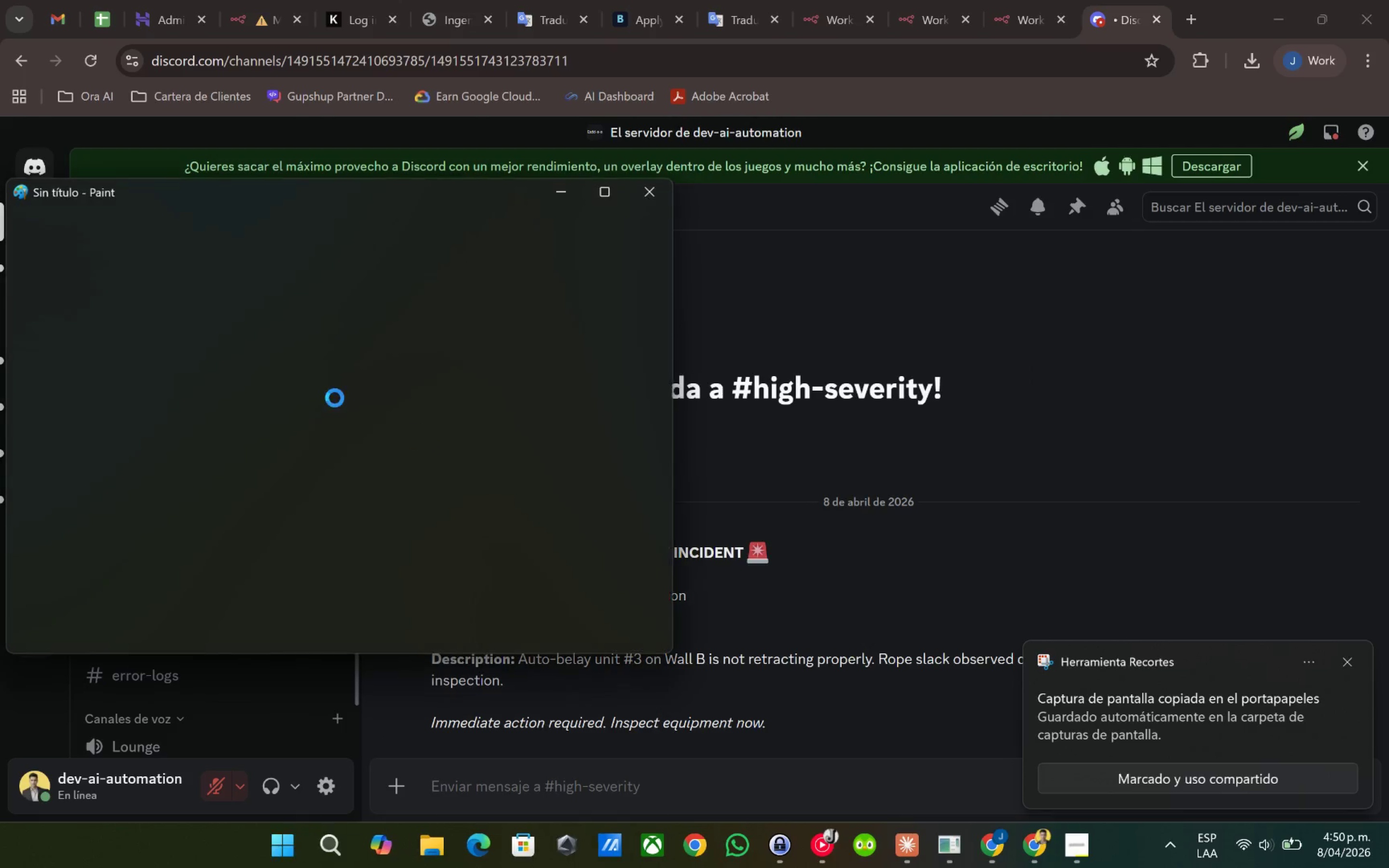 
key(Control+ControlLeft)
 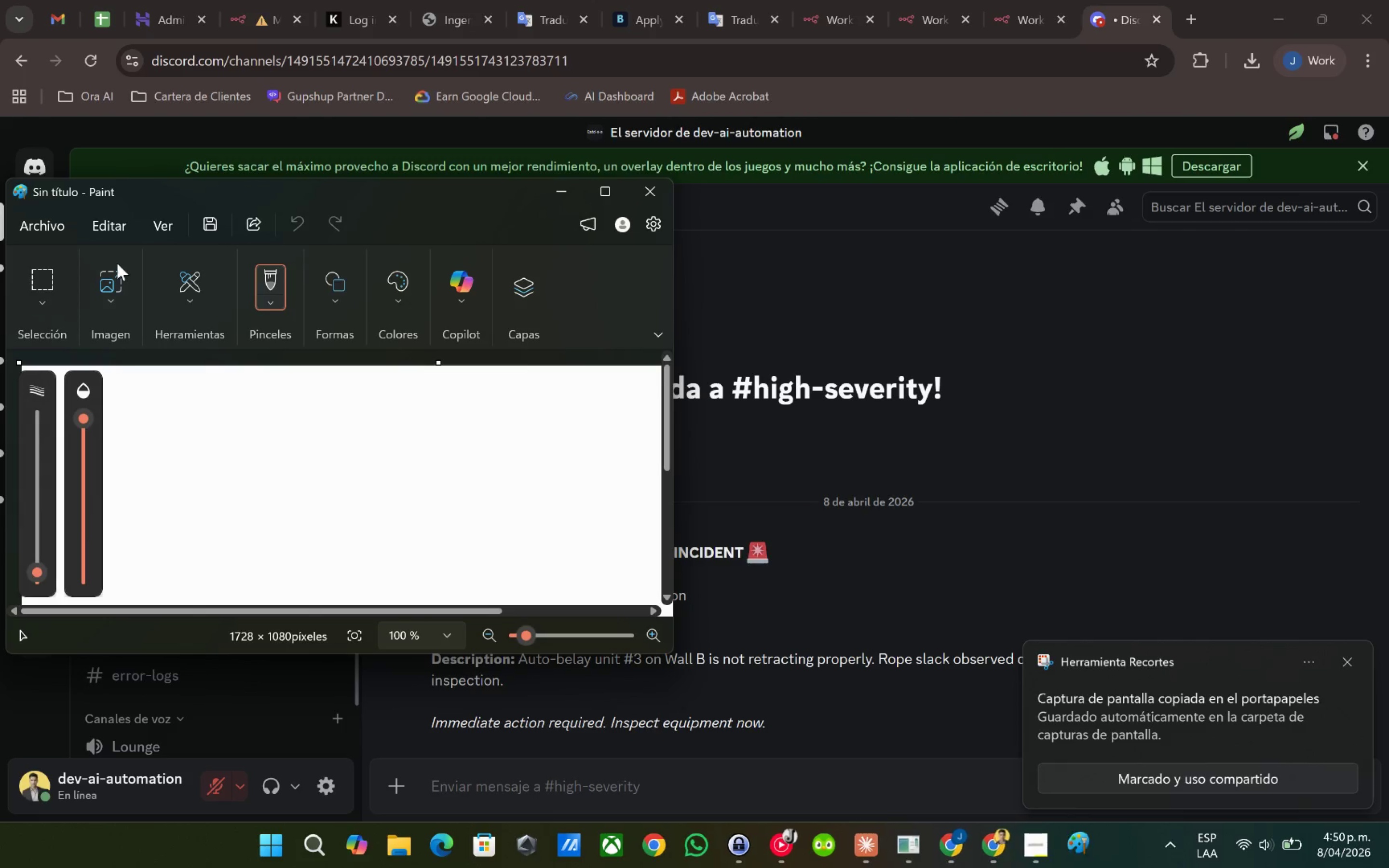 
key(Control+V)
 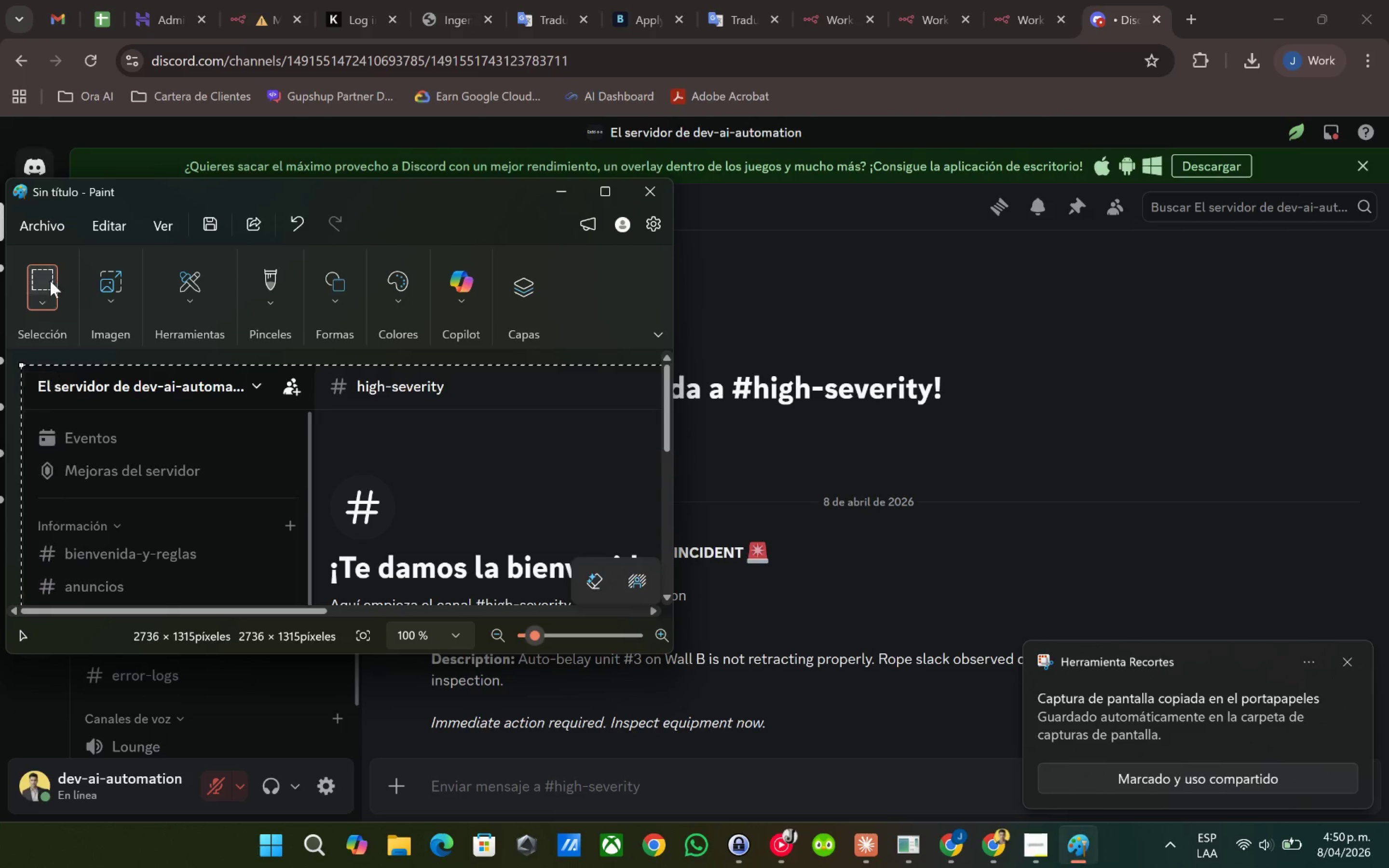 
left_click([46, 281])
 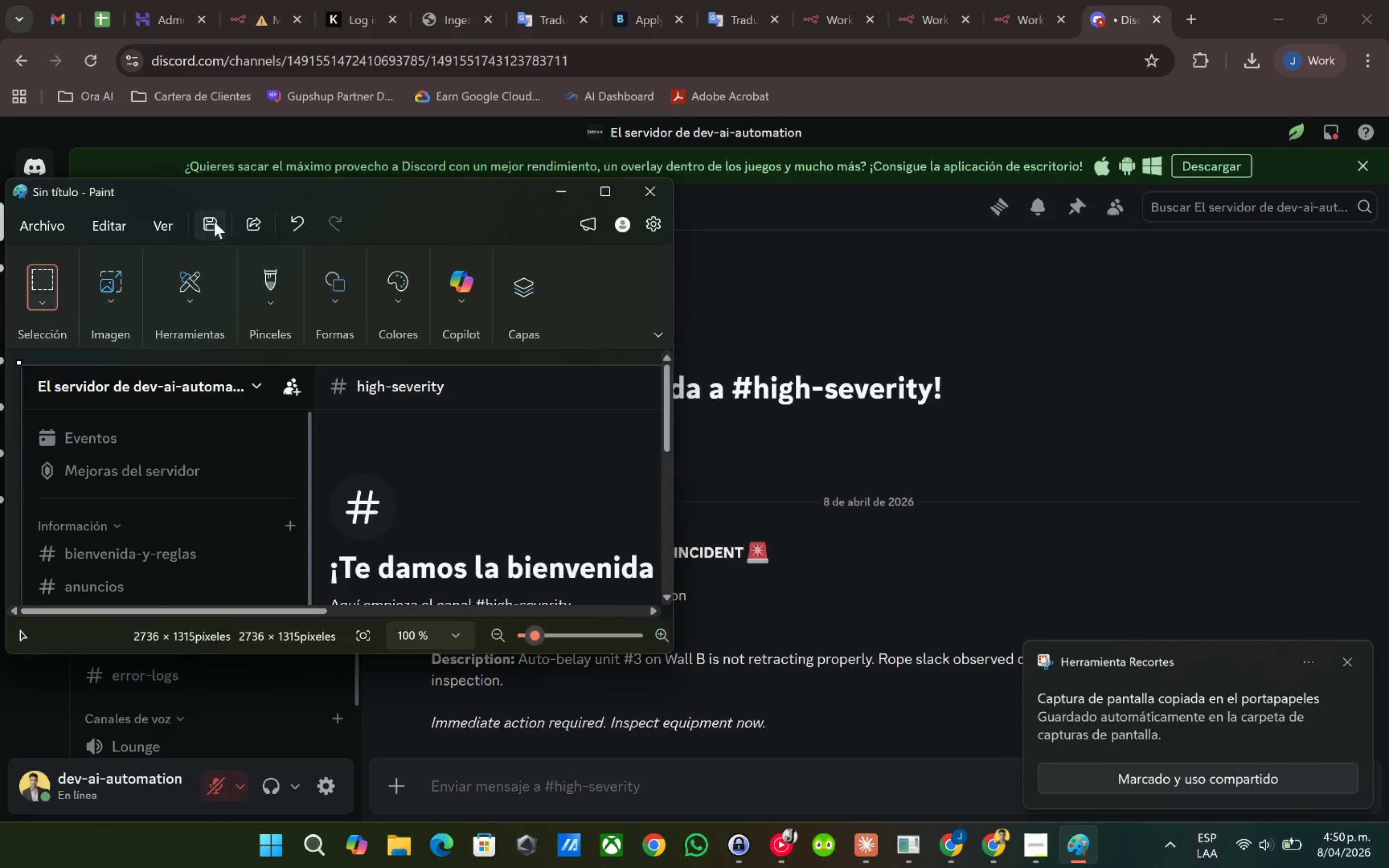 
left_click([214, 220])
 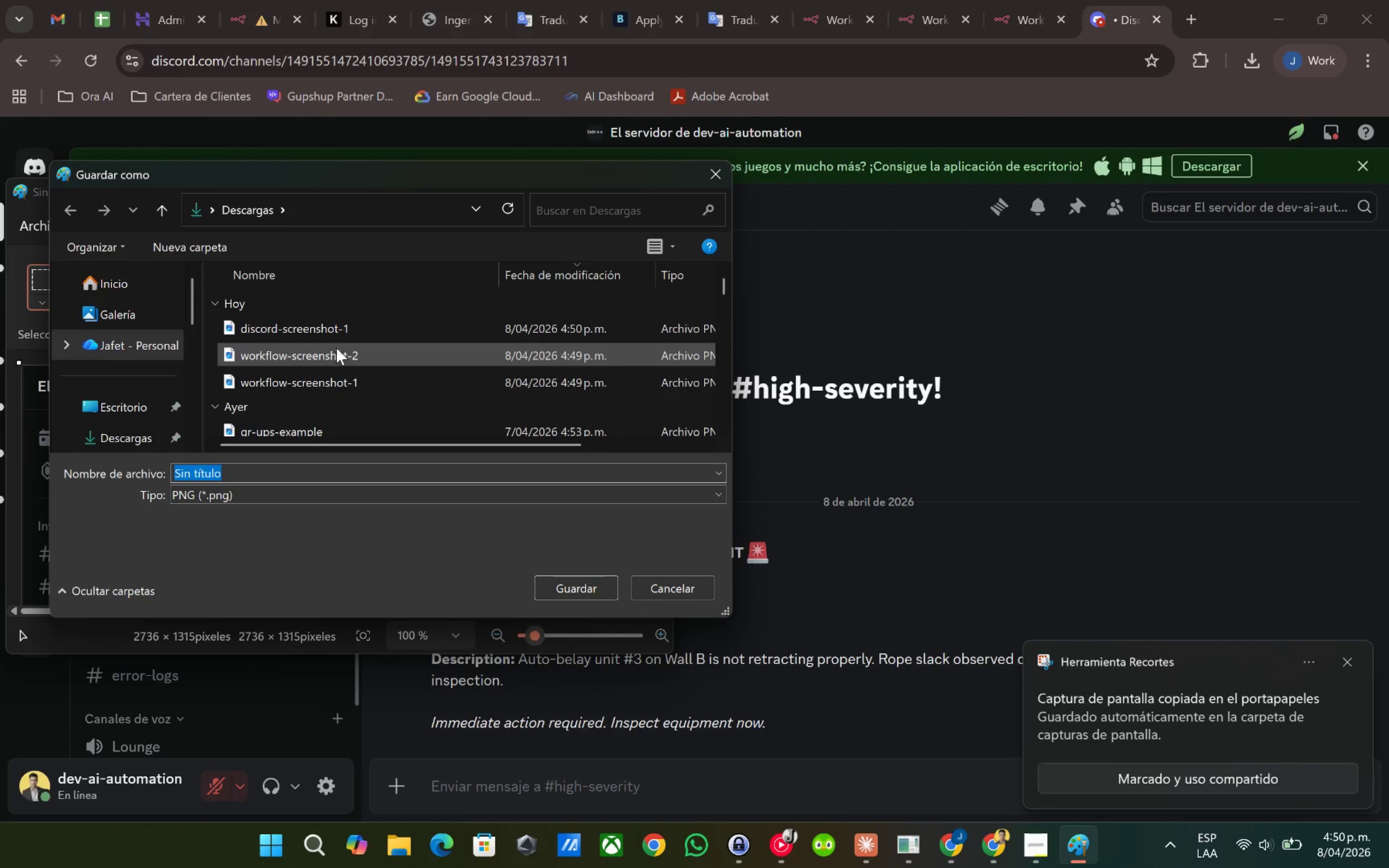 
left_click([342, 331])
 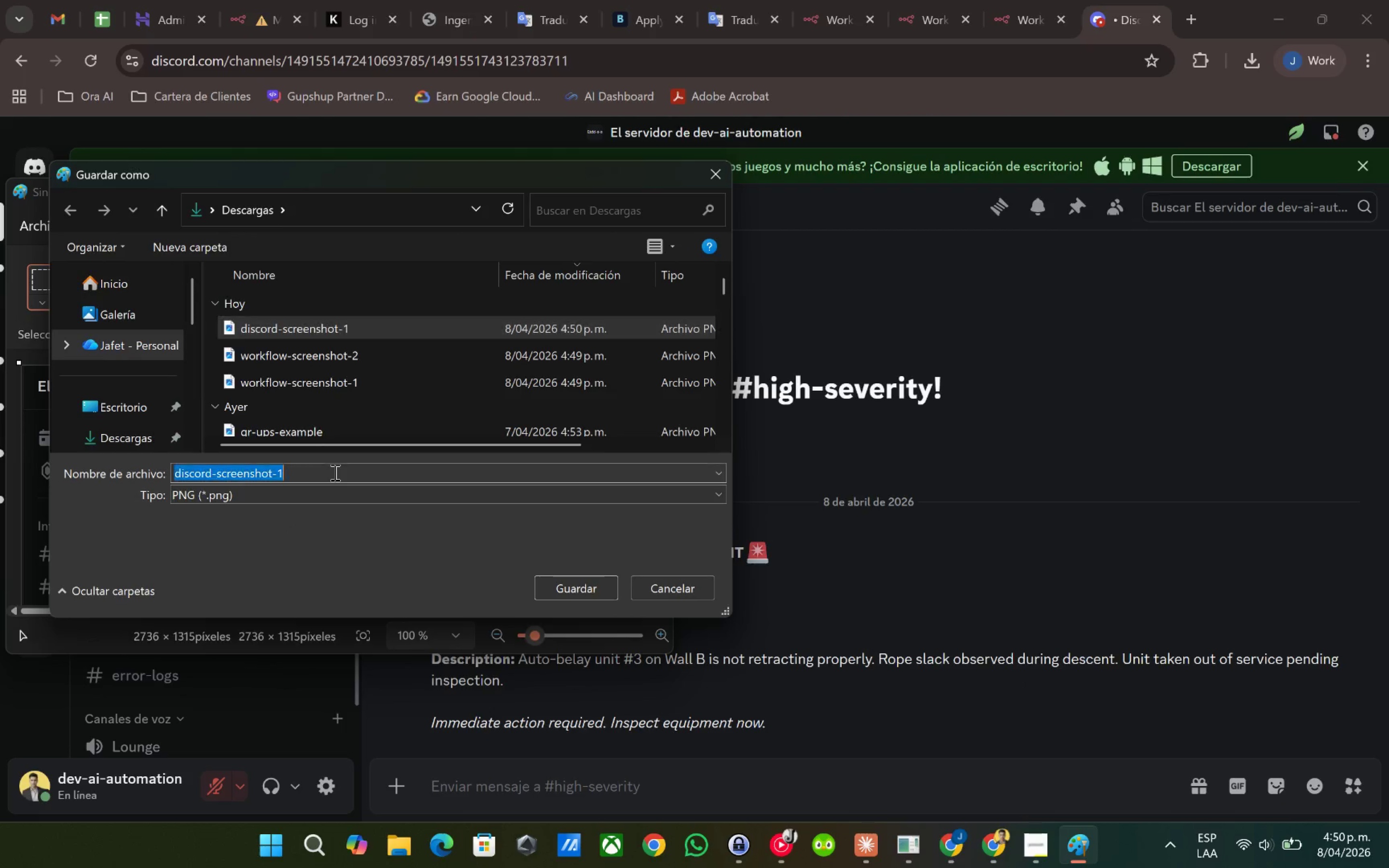 
double_click([340, 474])
 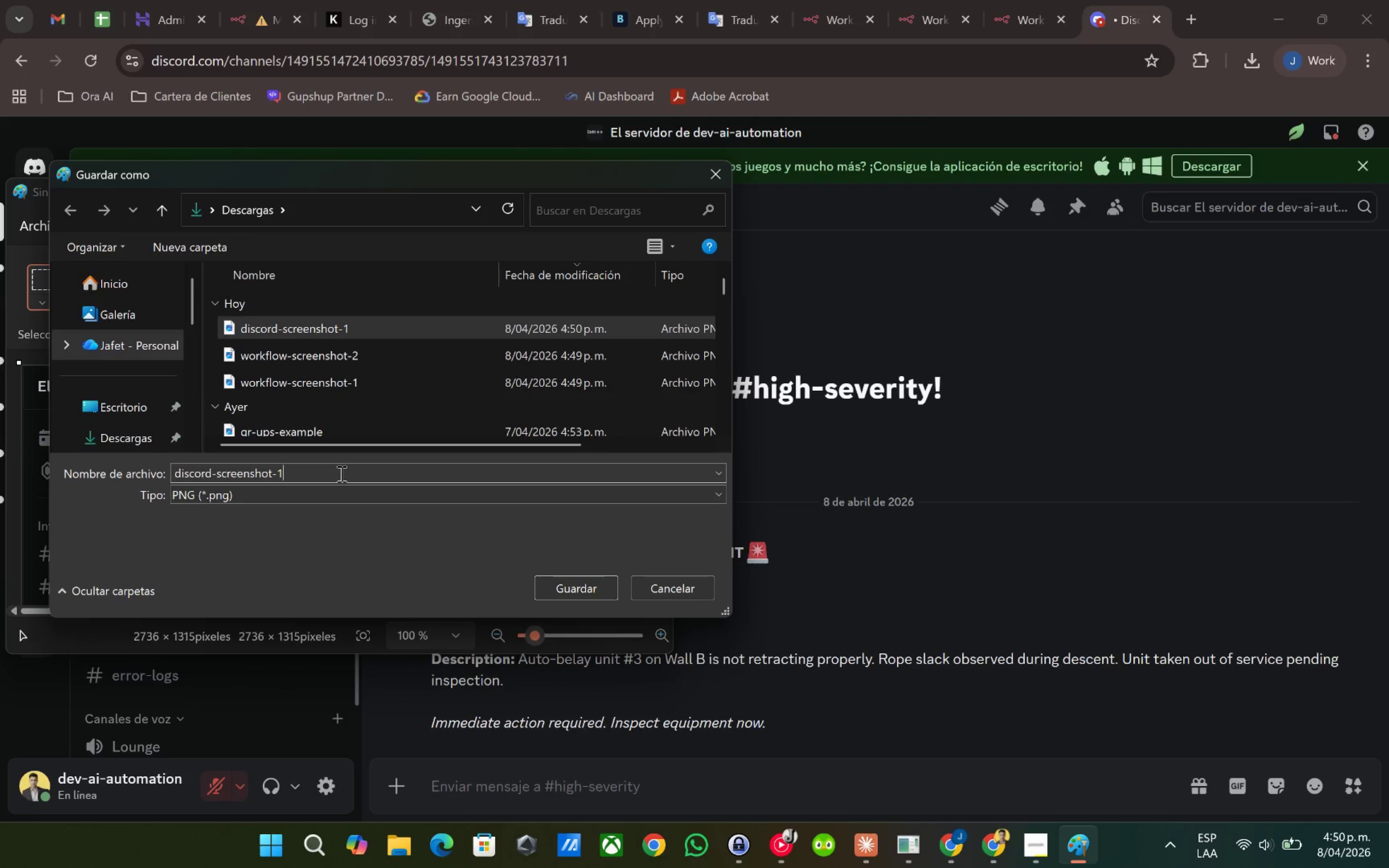 
key(2)
 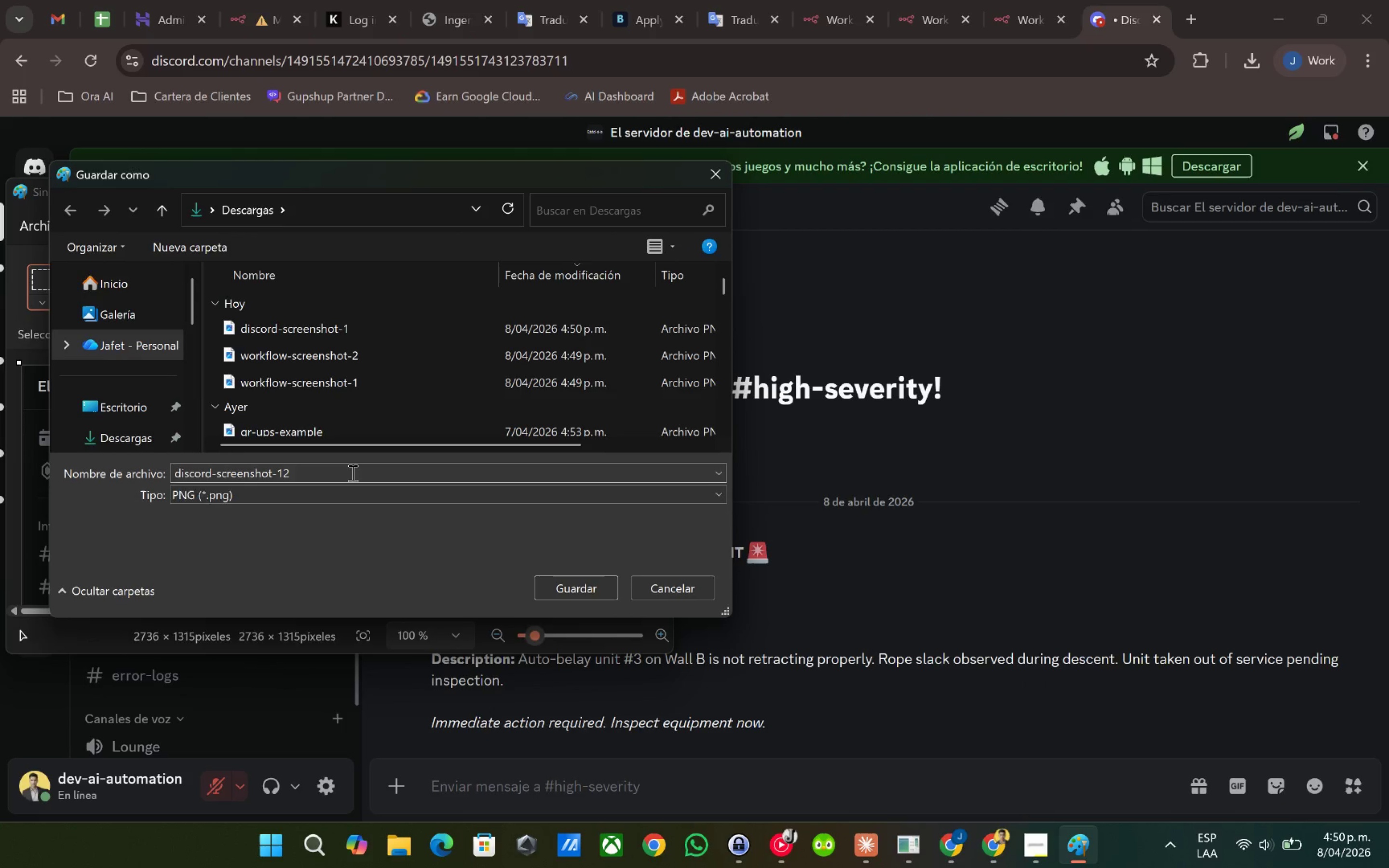 
key(Backspace)
 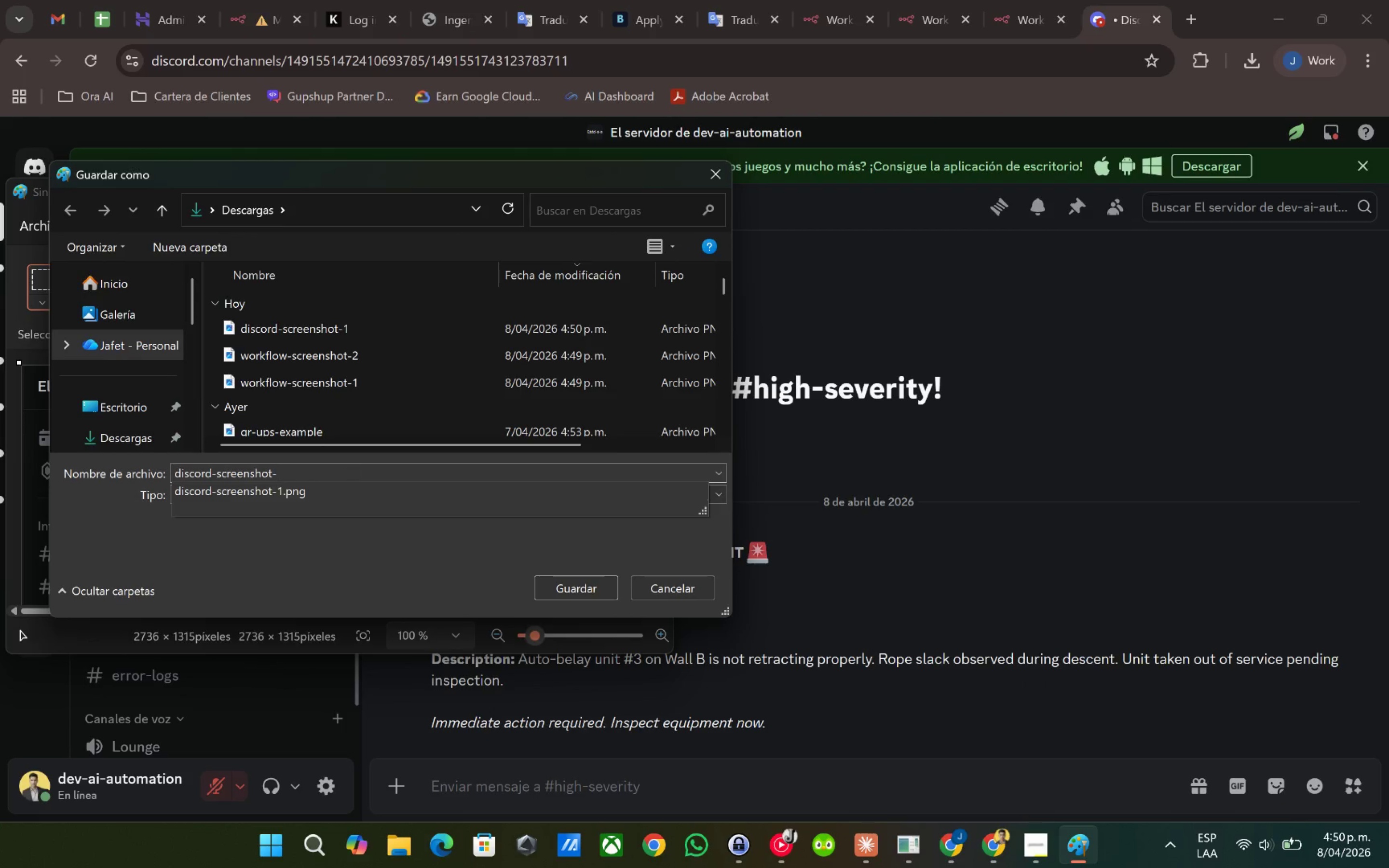 
key(Backspace)
 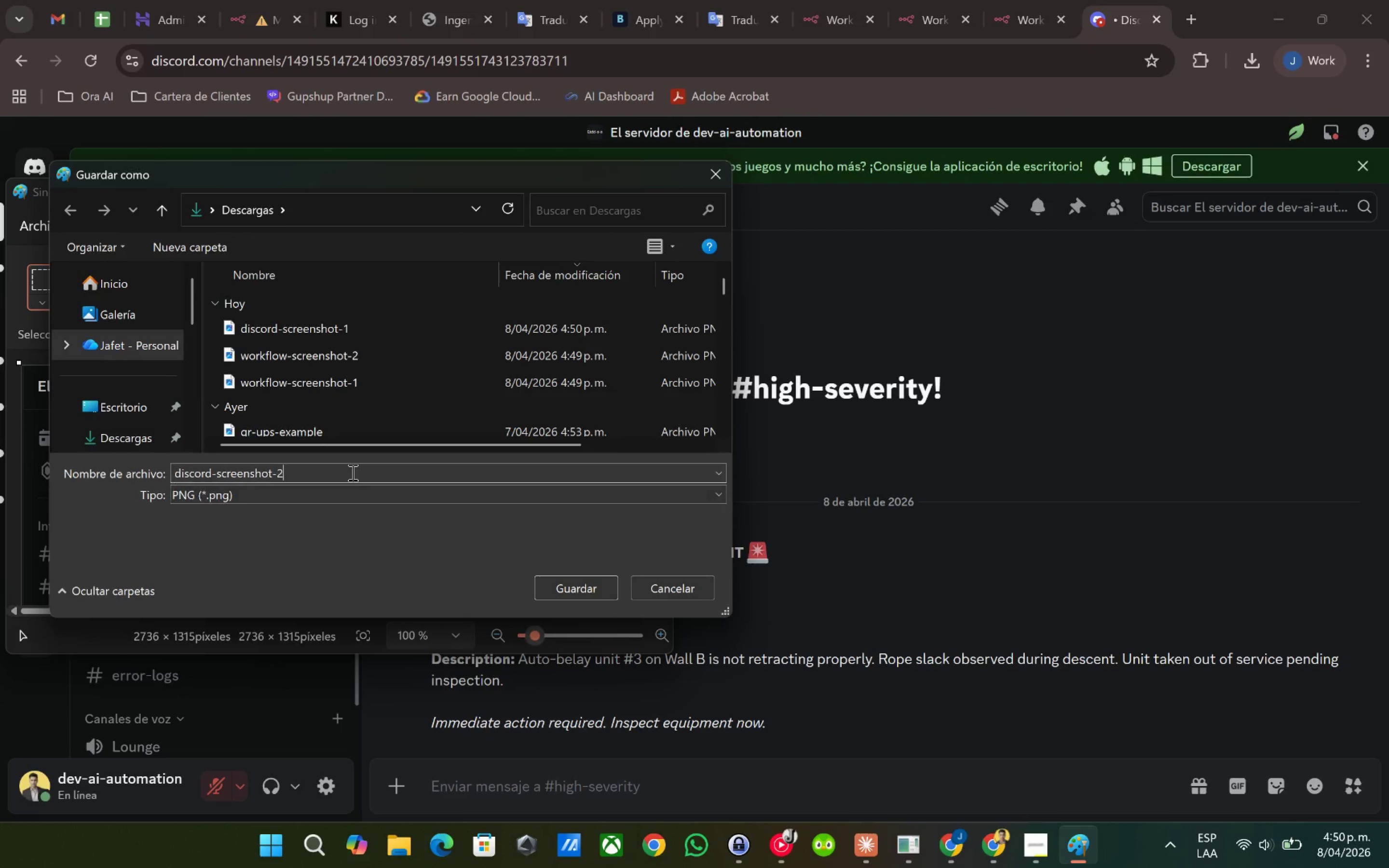 
key(2)
 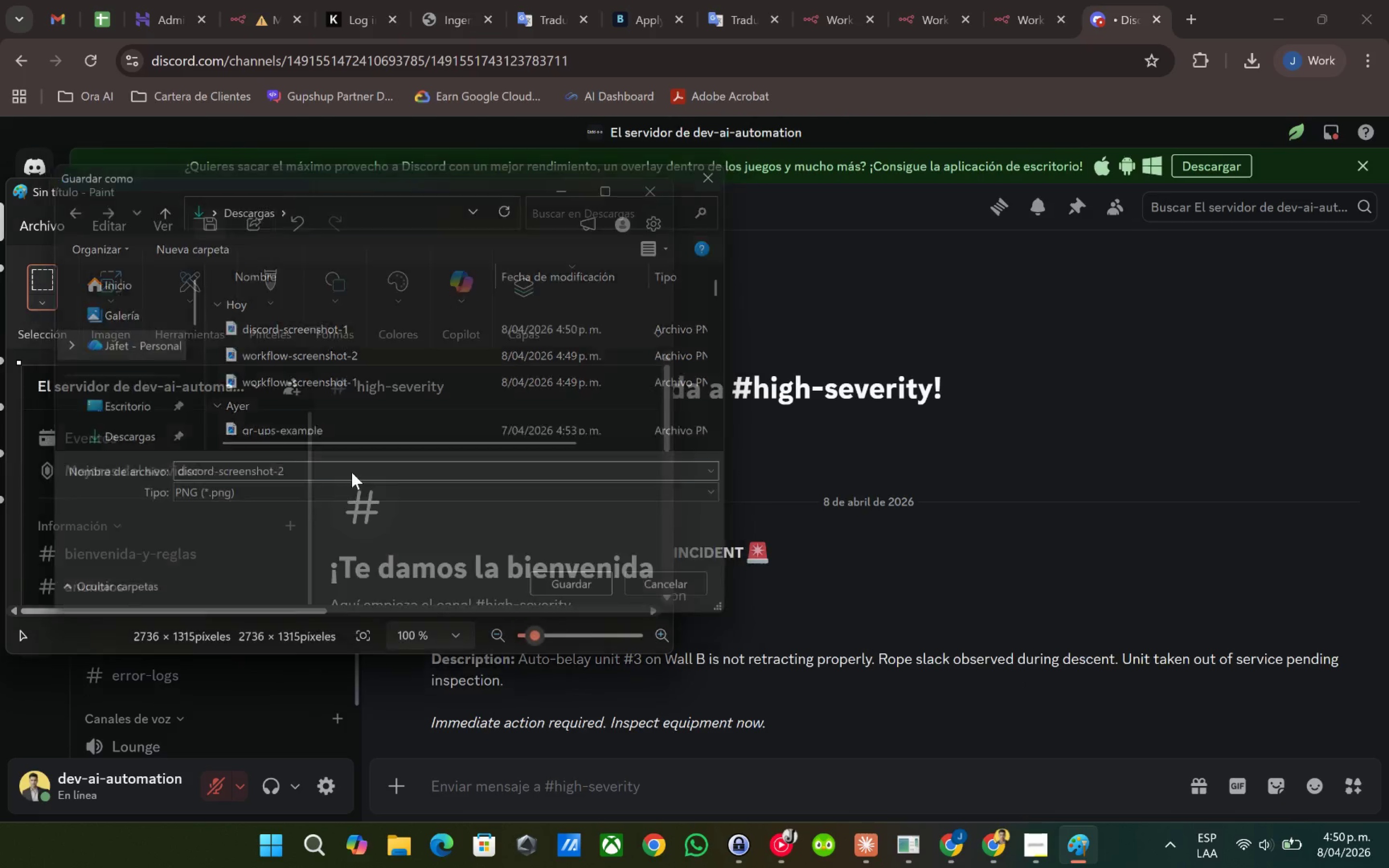 
key(Enter)
 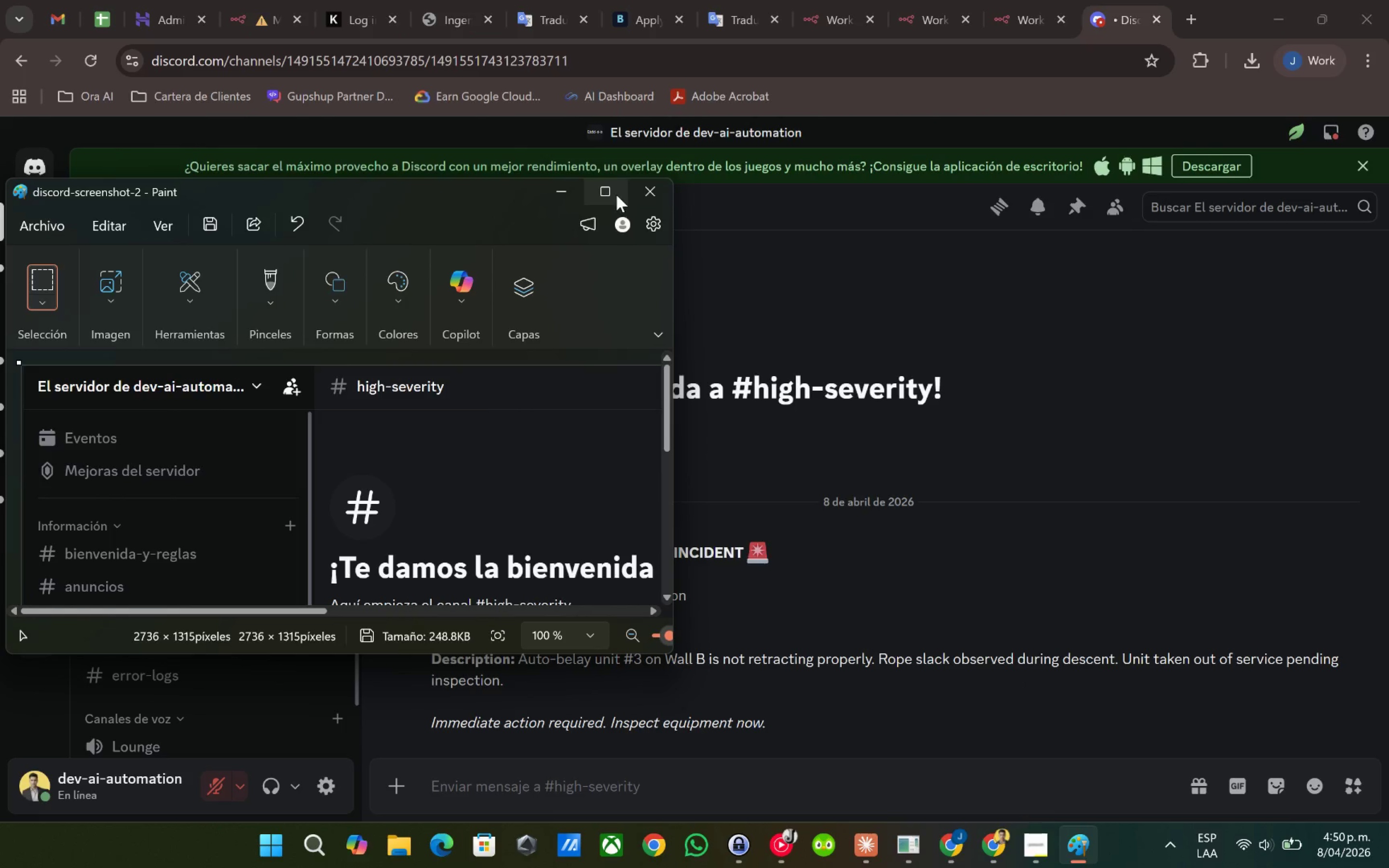 
left_click([636, 193])
 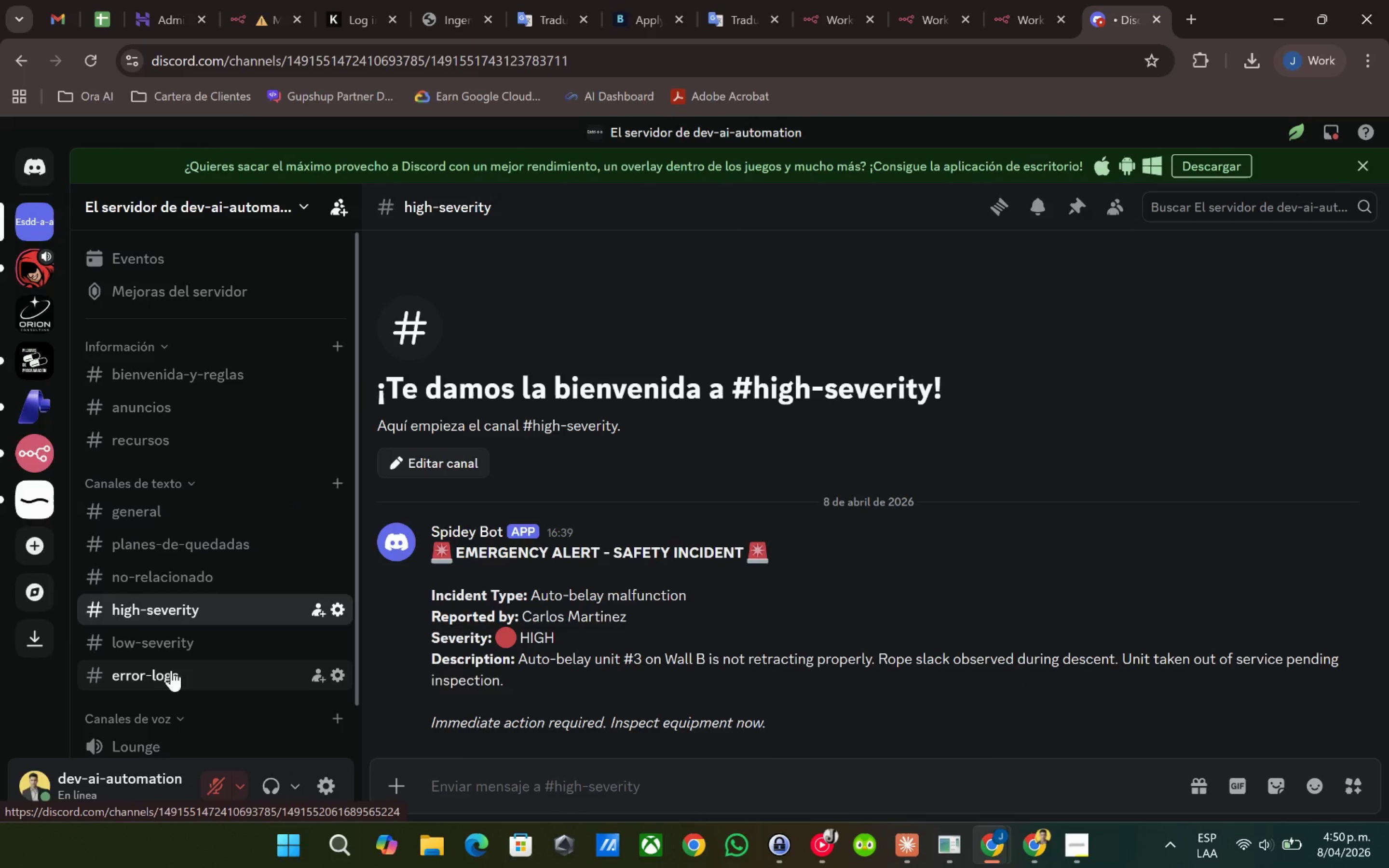 
left_click([169, 673])
 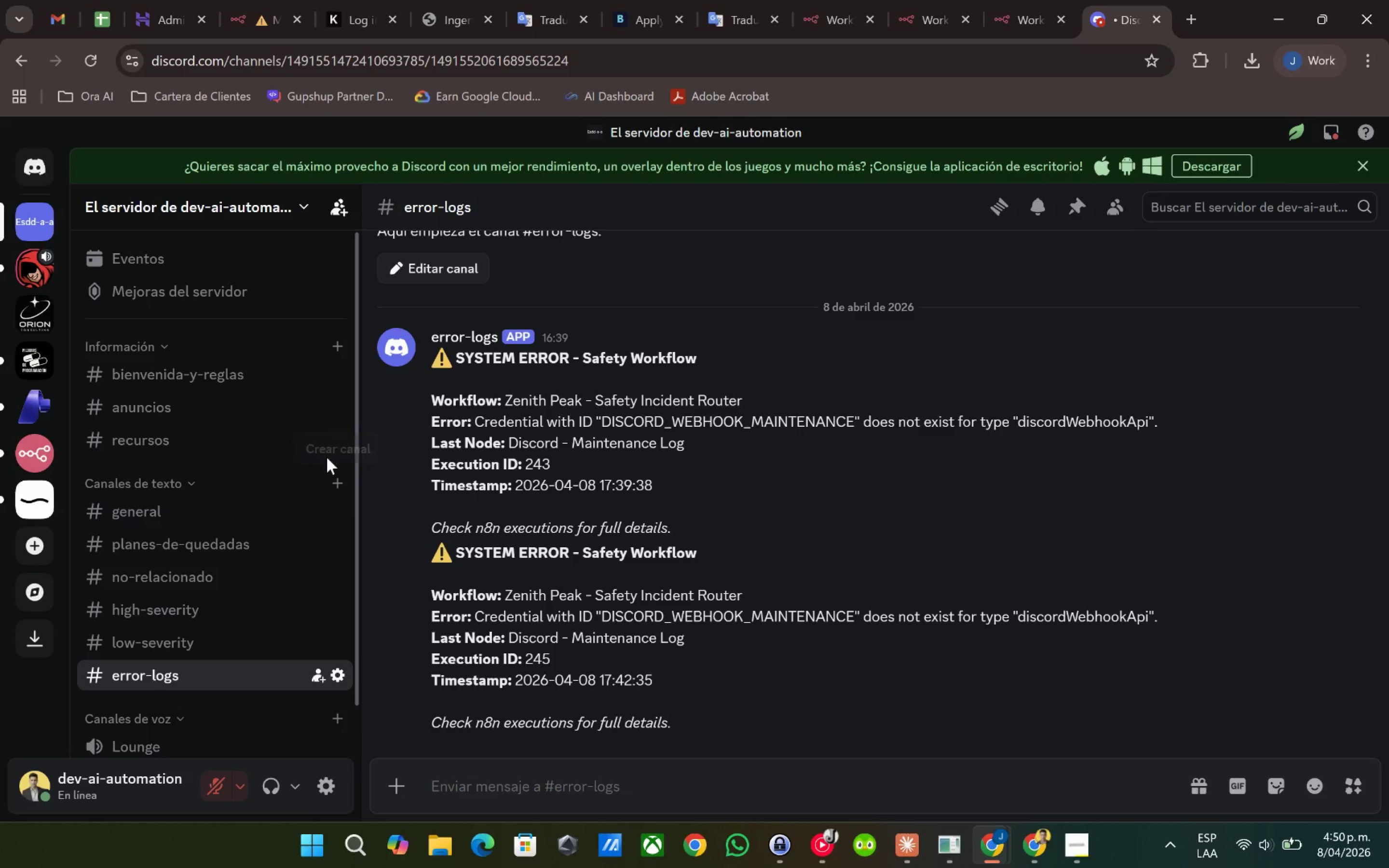 
hold_key(key=MetaLeft, duration=0.35)